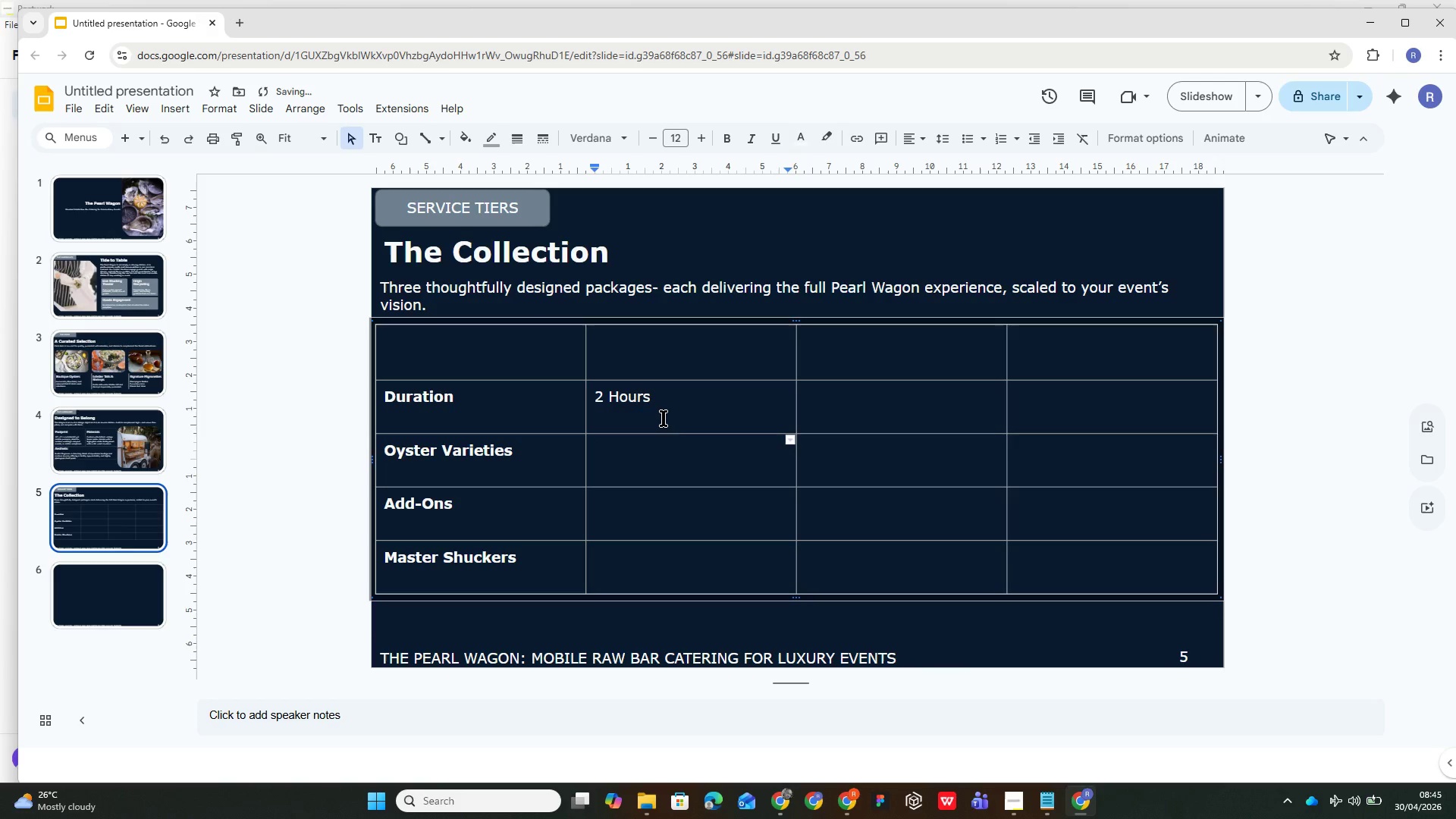 
type(2 Varieties)
 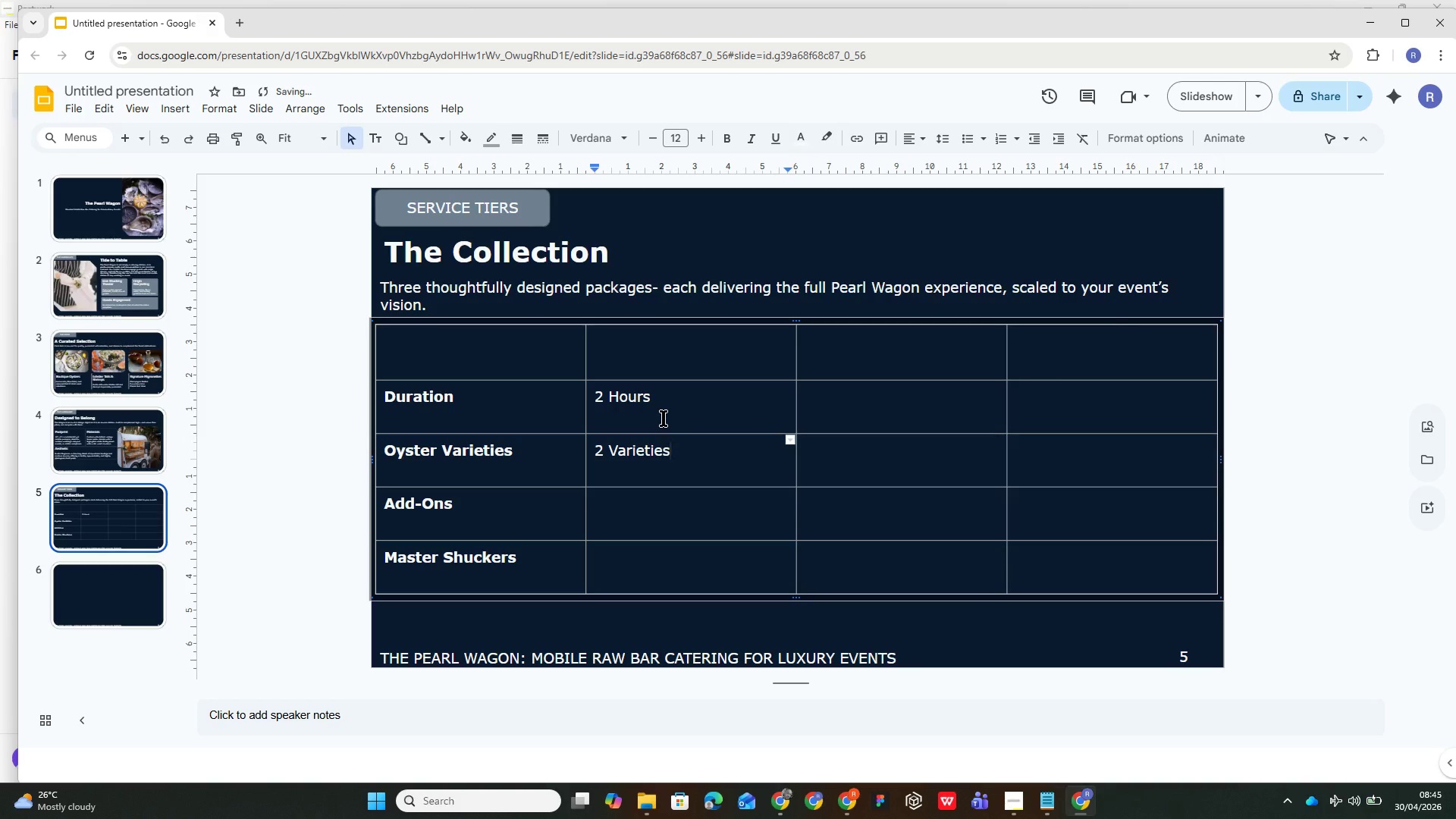 
key(ArrowDown)
 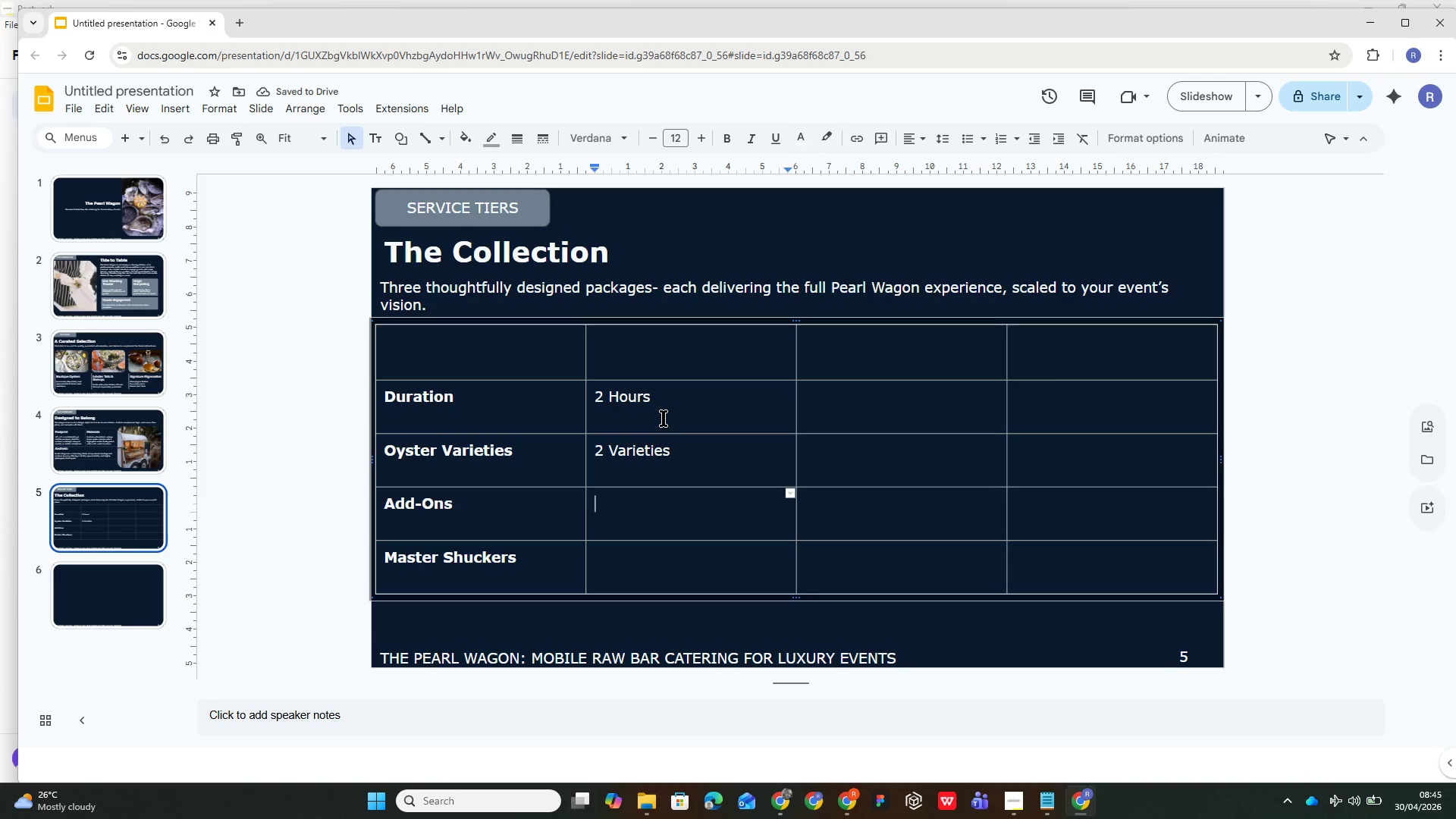 
key(Minus)
 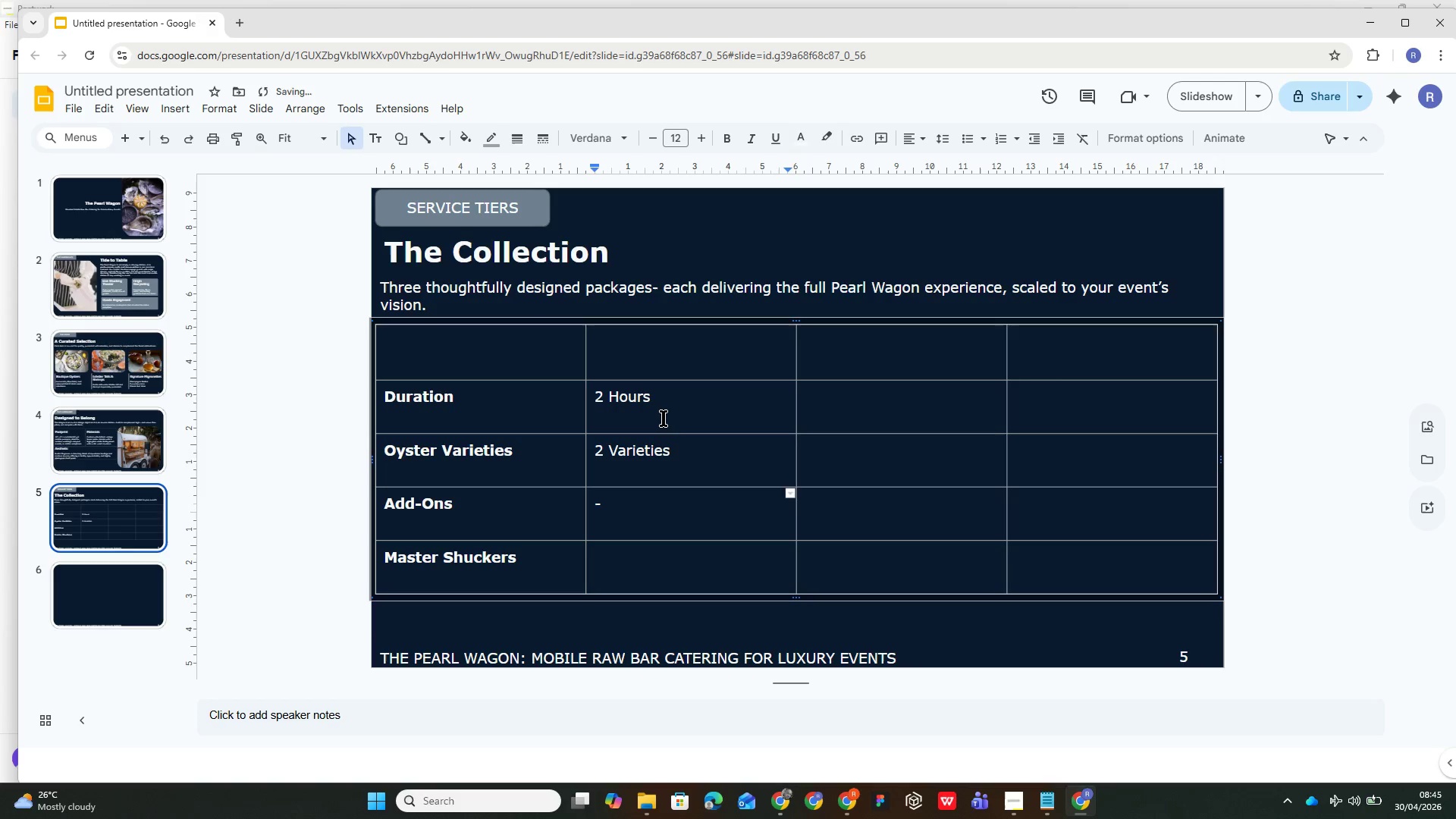 
key(ArrowDown)
 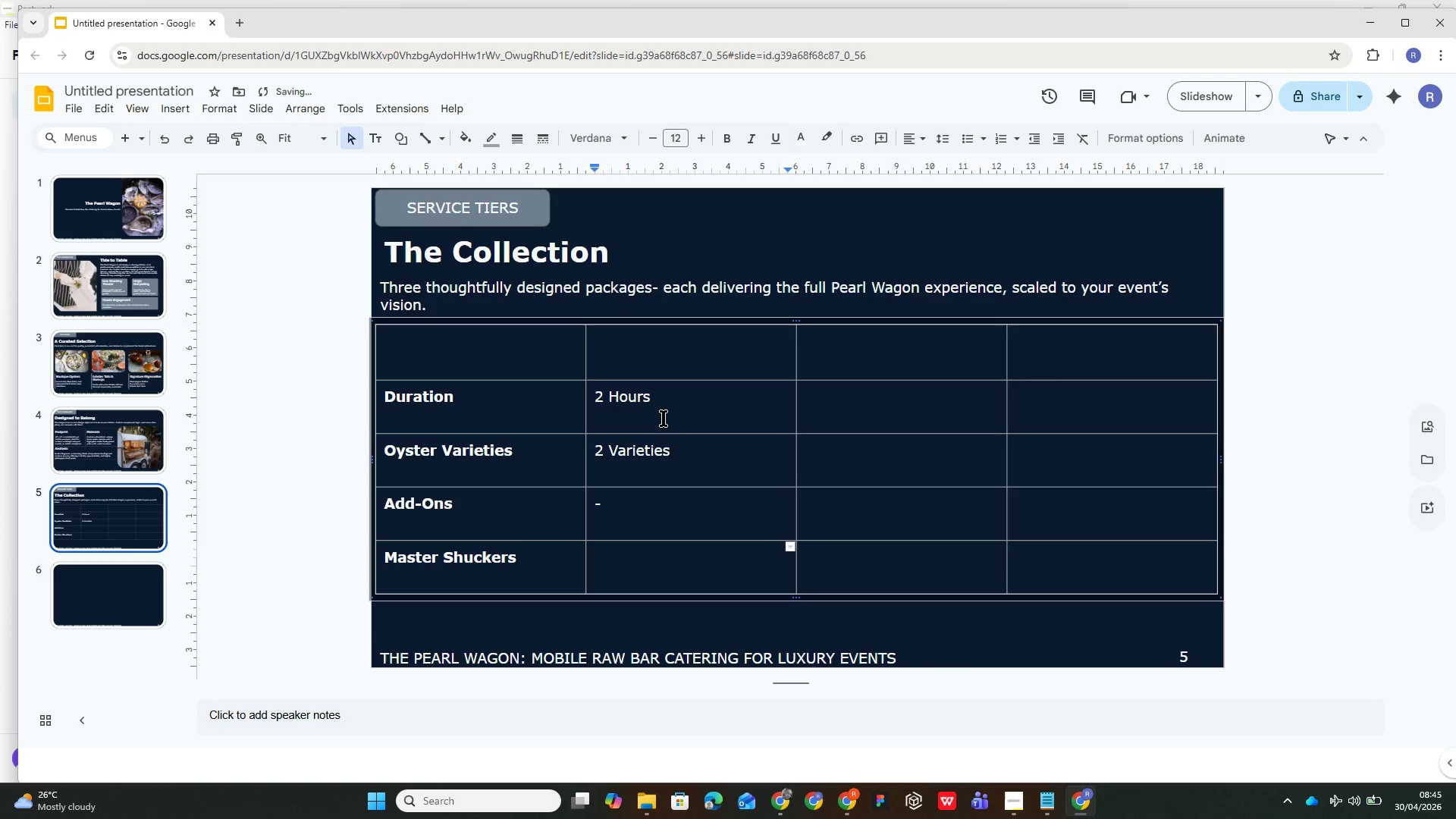 
type(1 Shucker)
 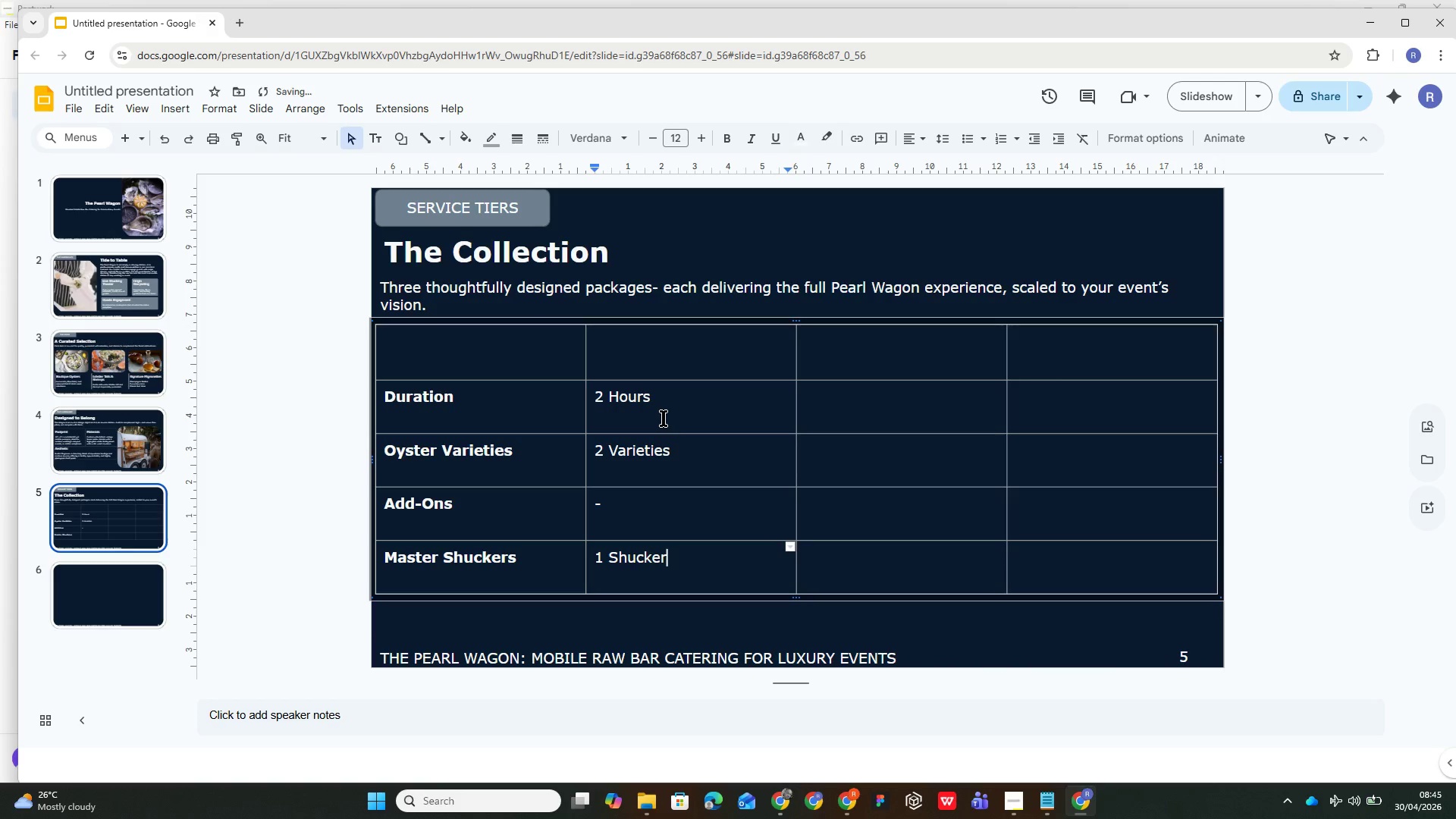 
wait(8.22)
 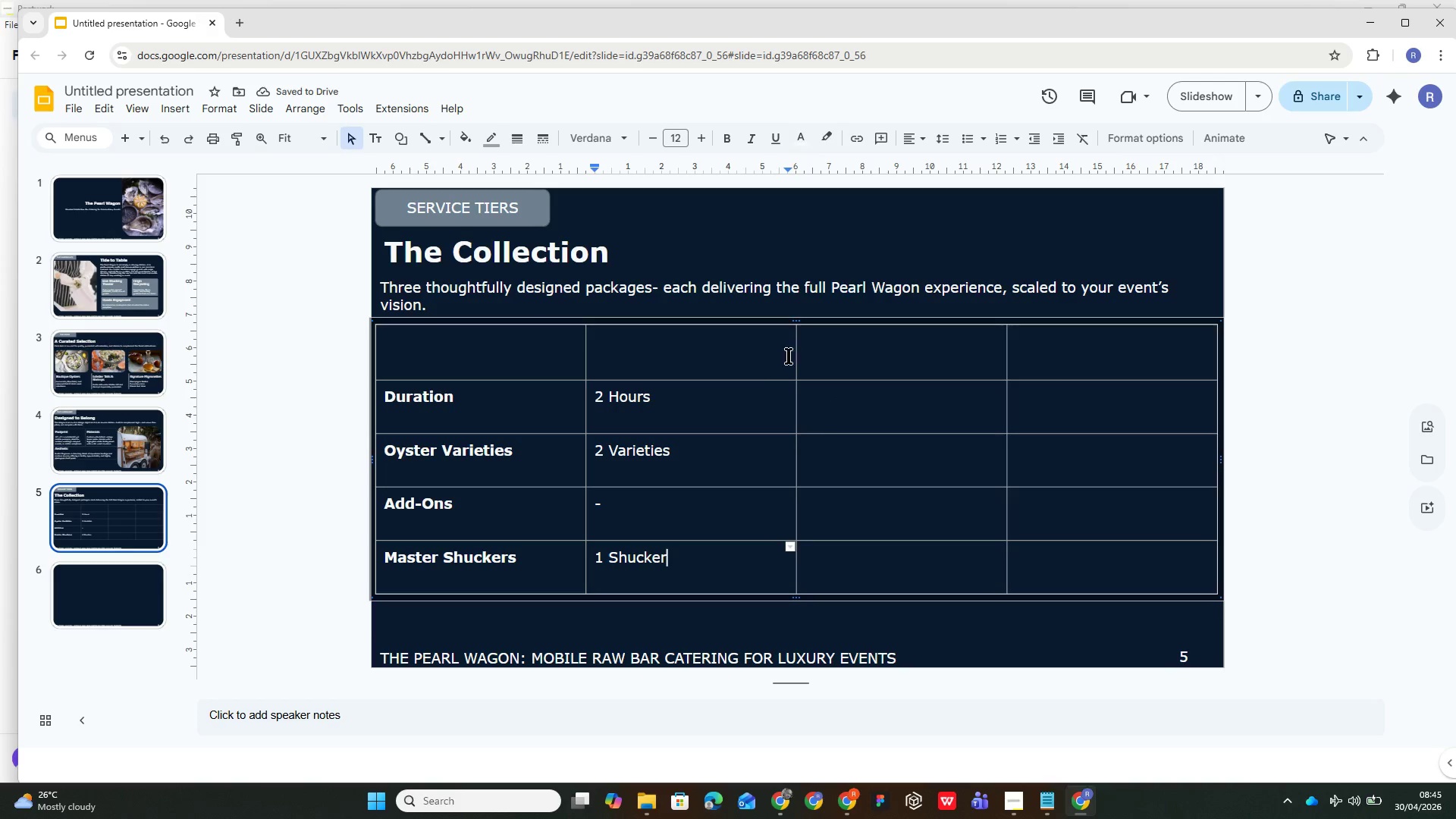 
left_click([852, 402])
 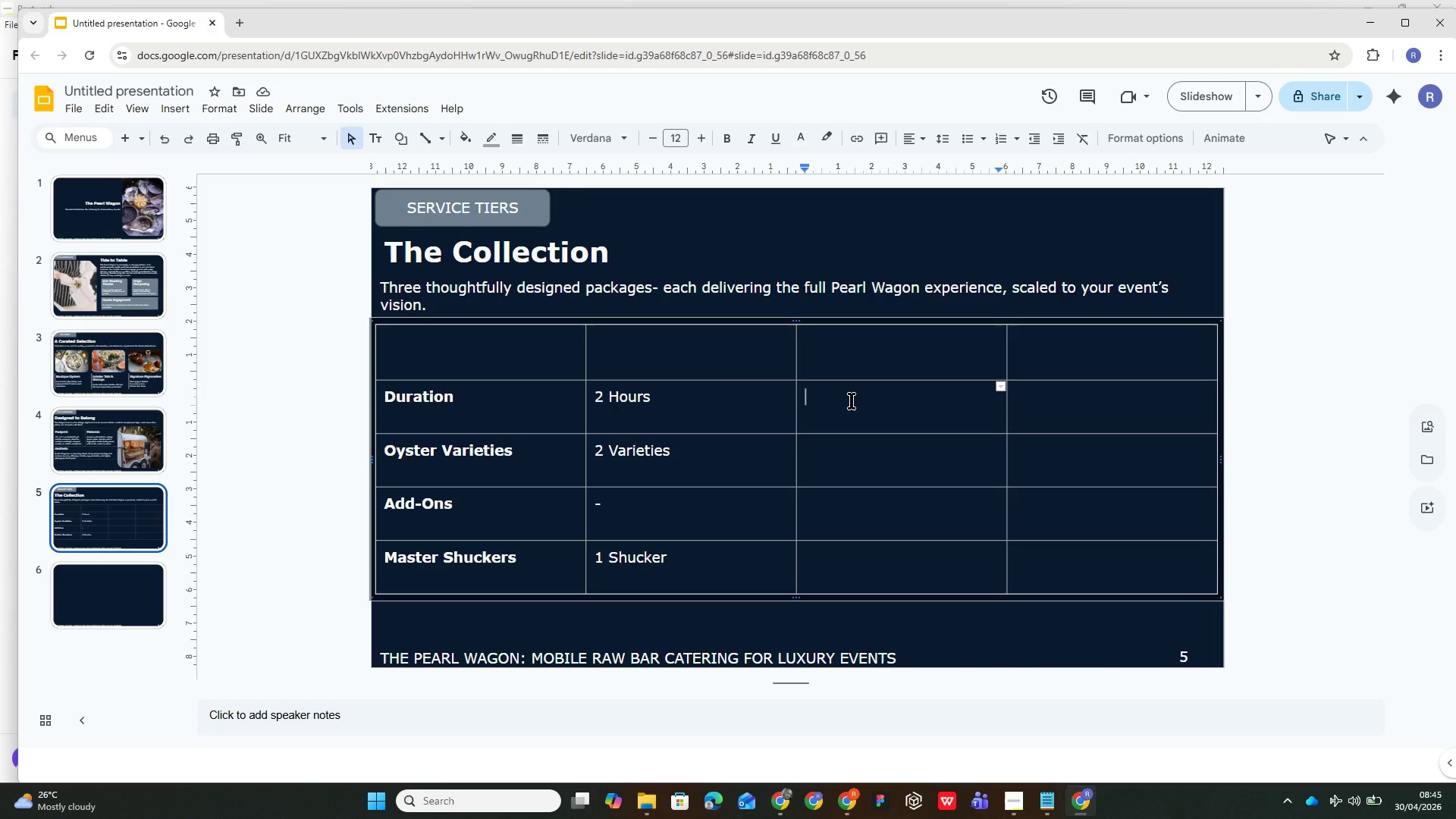 
type(3 Hours)
 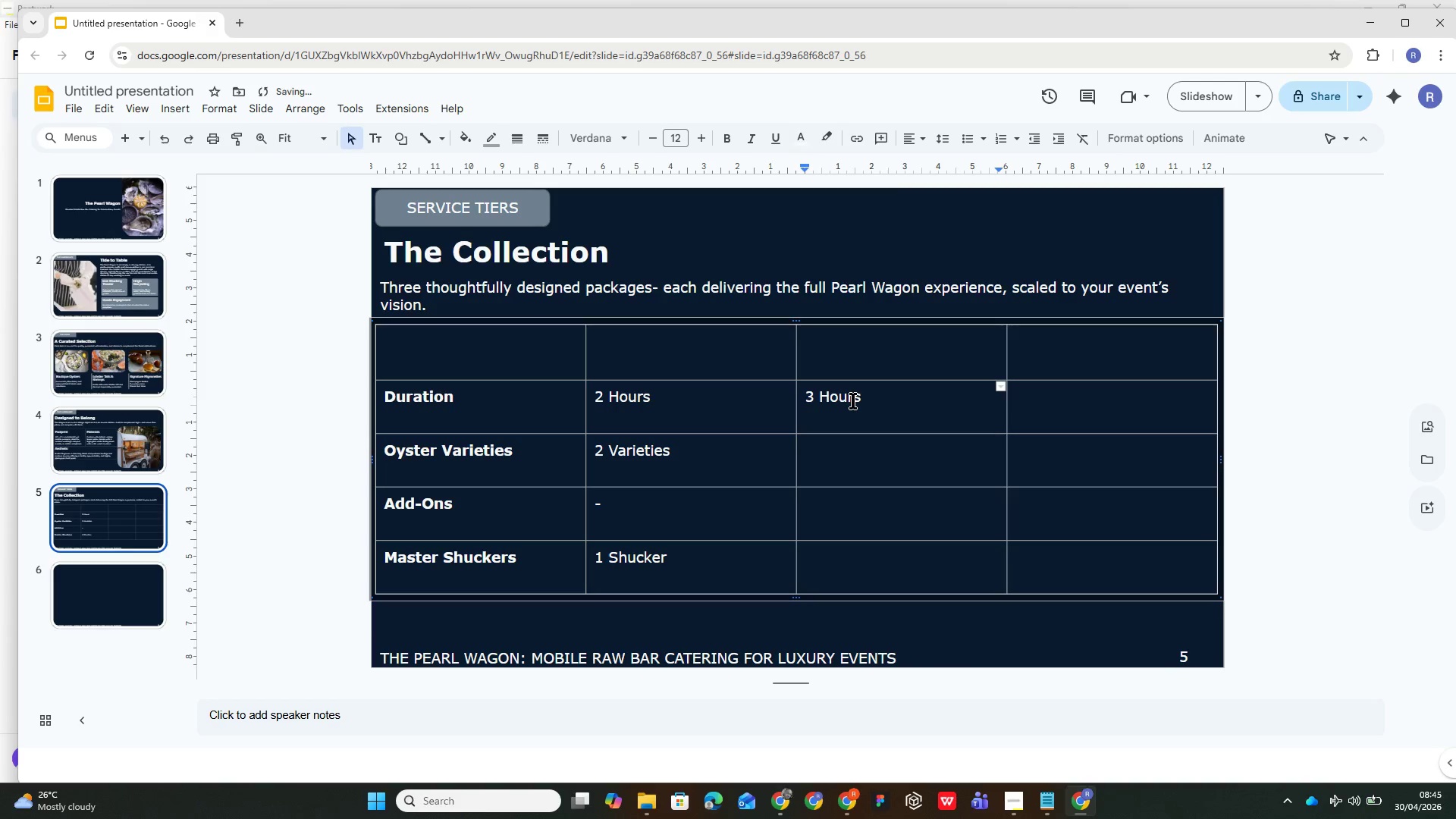 
key(ArrowDown)
 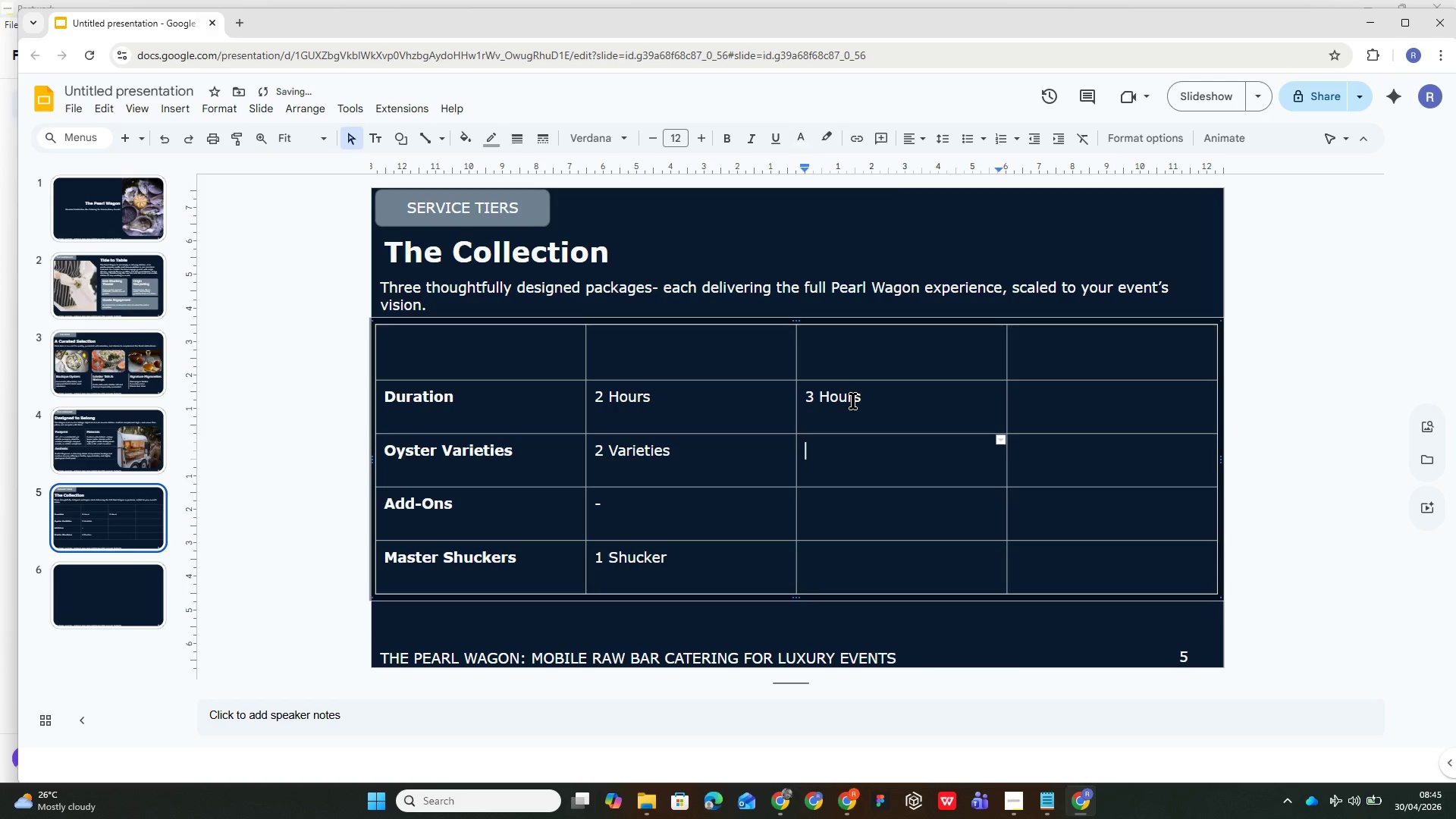 
type(3 Varieties)
 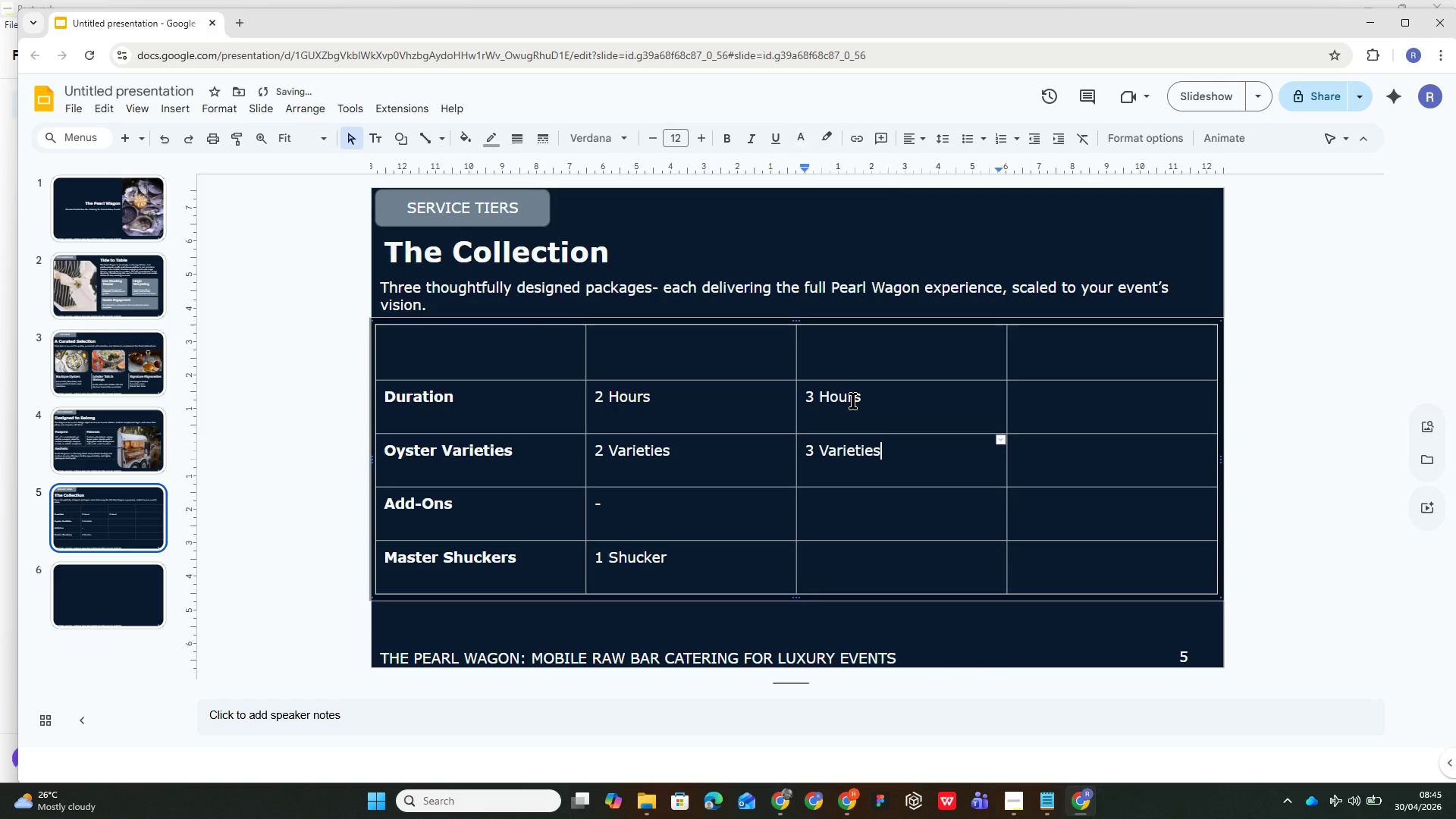 
key(ArrowDown)
 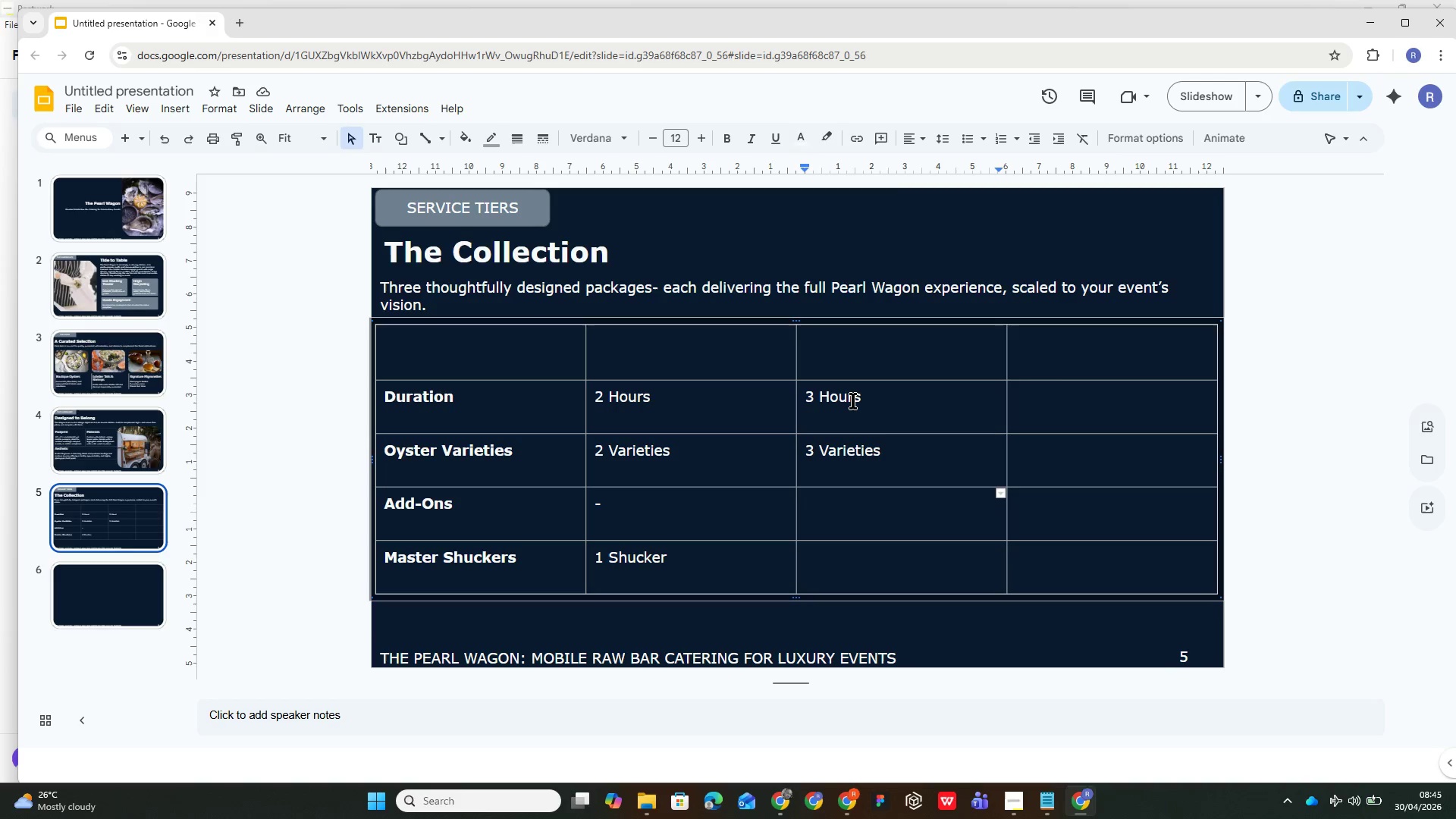 
wait(6.06)
 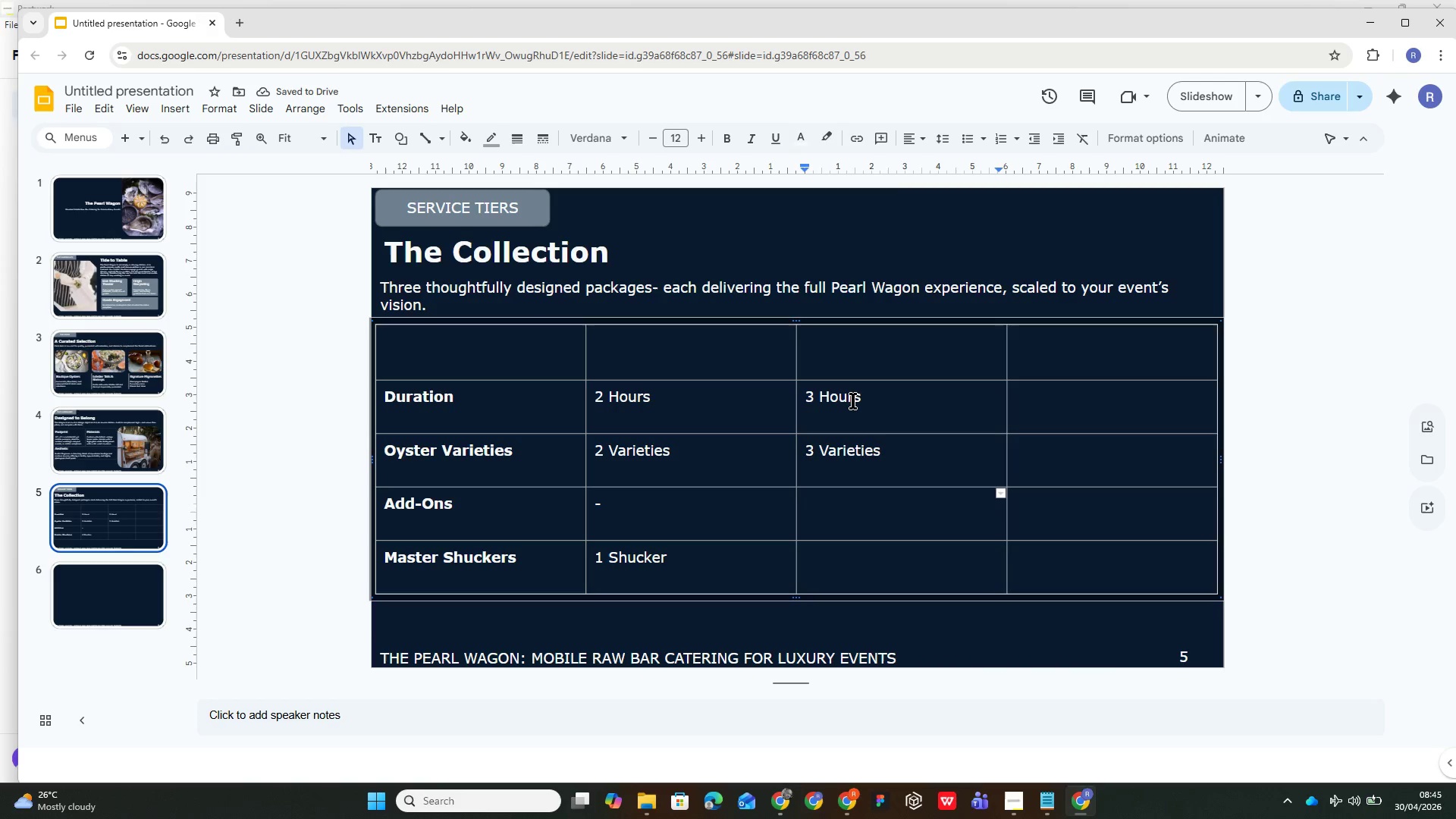 
type(Jumbo Shrimp co)
key(Backspace)
key(Backspace)
type(Cocktail)
 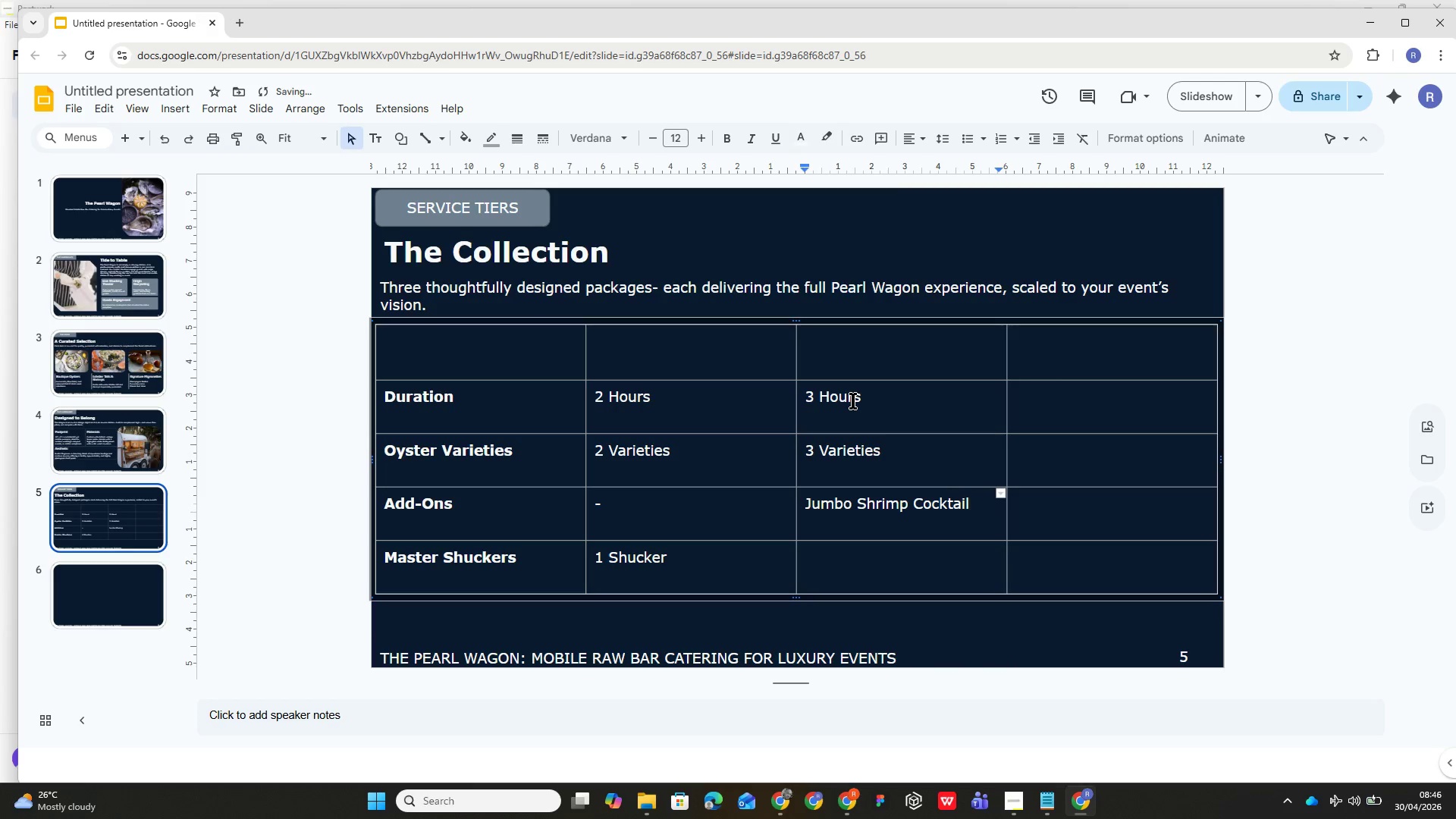 
key(ArrowDown)
 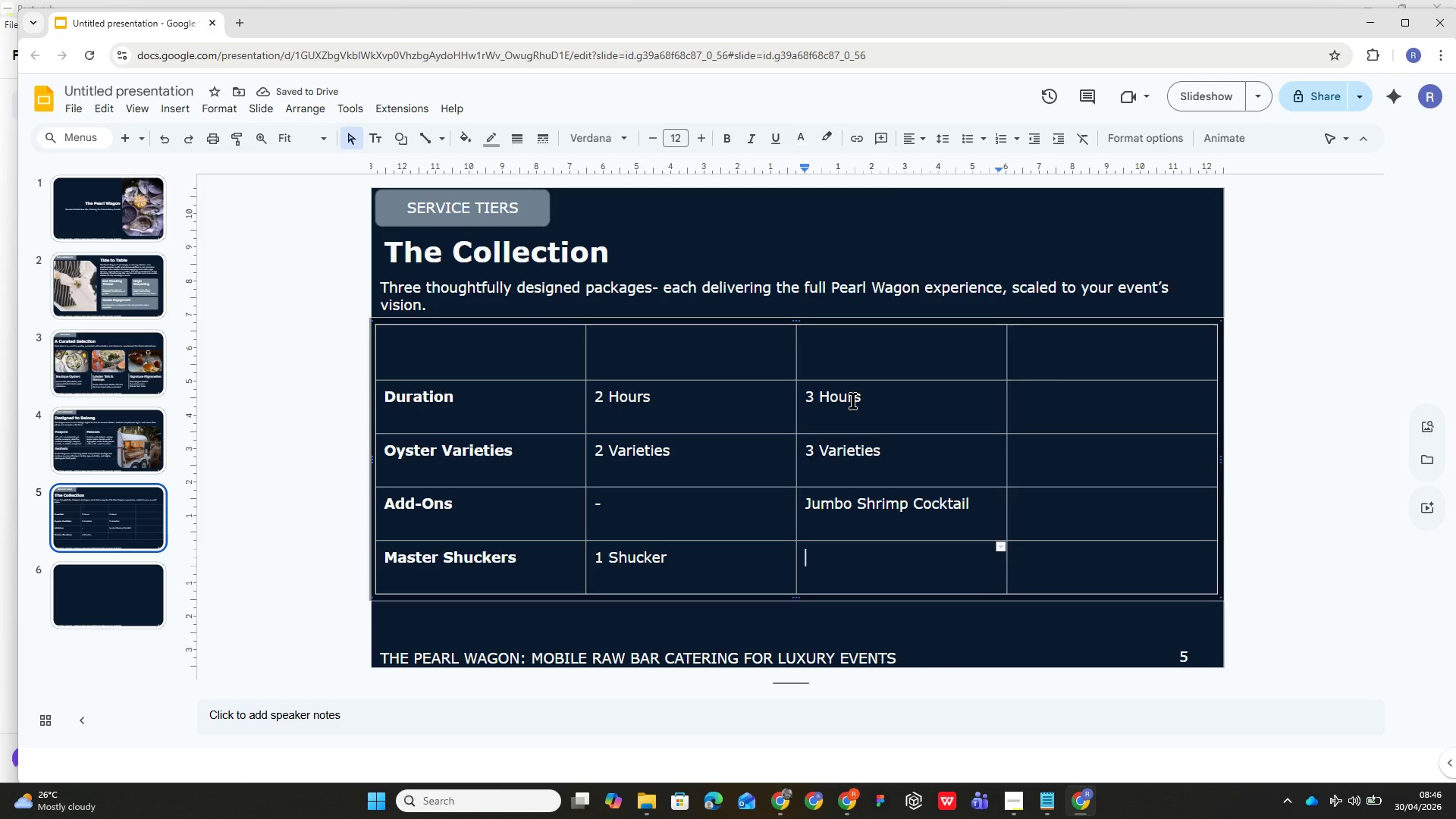 
type(2 Shuckers)
 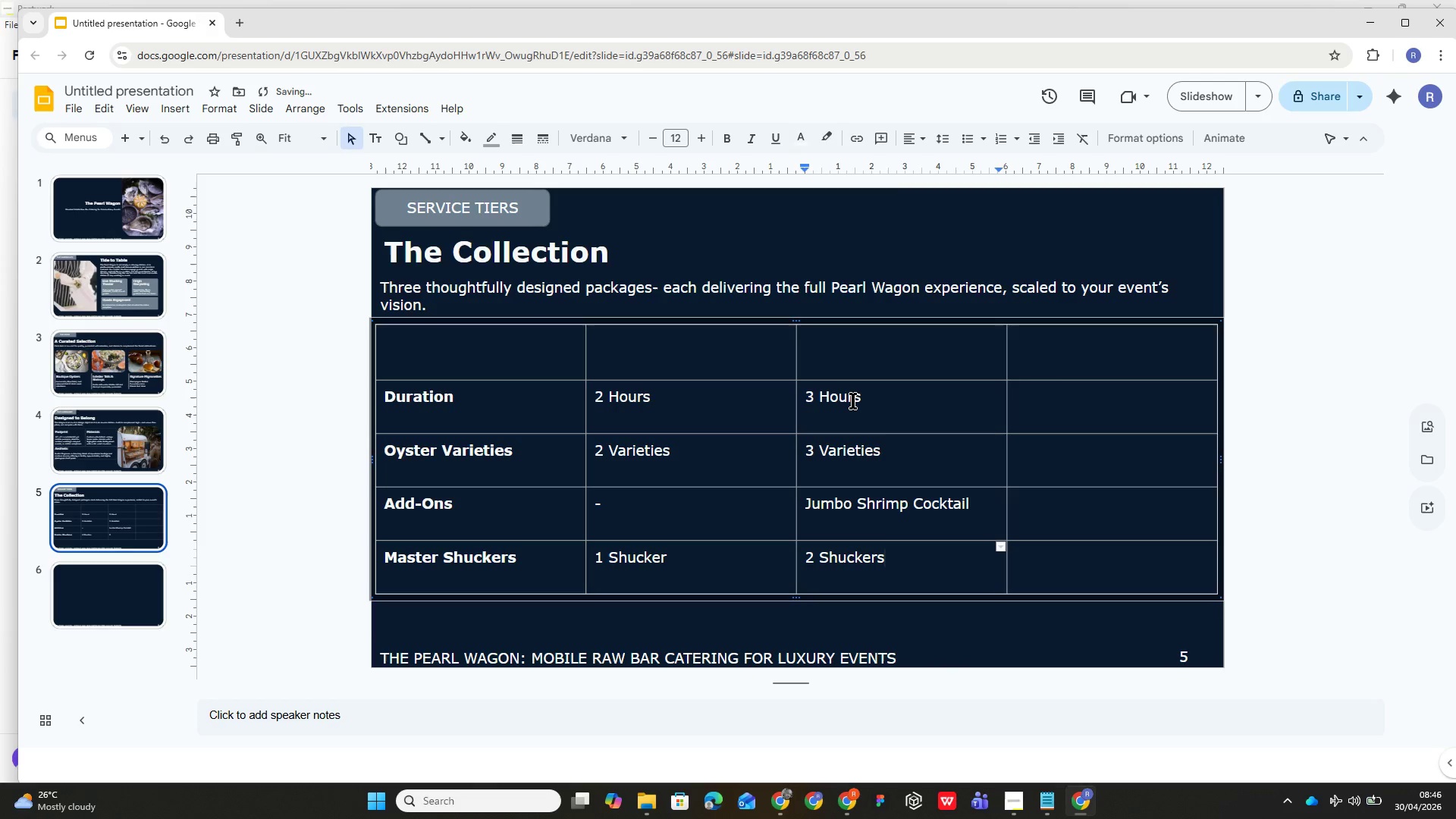 
hold_key(key=ControlLeft, duration=0.42)
 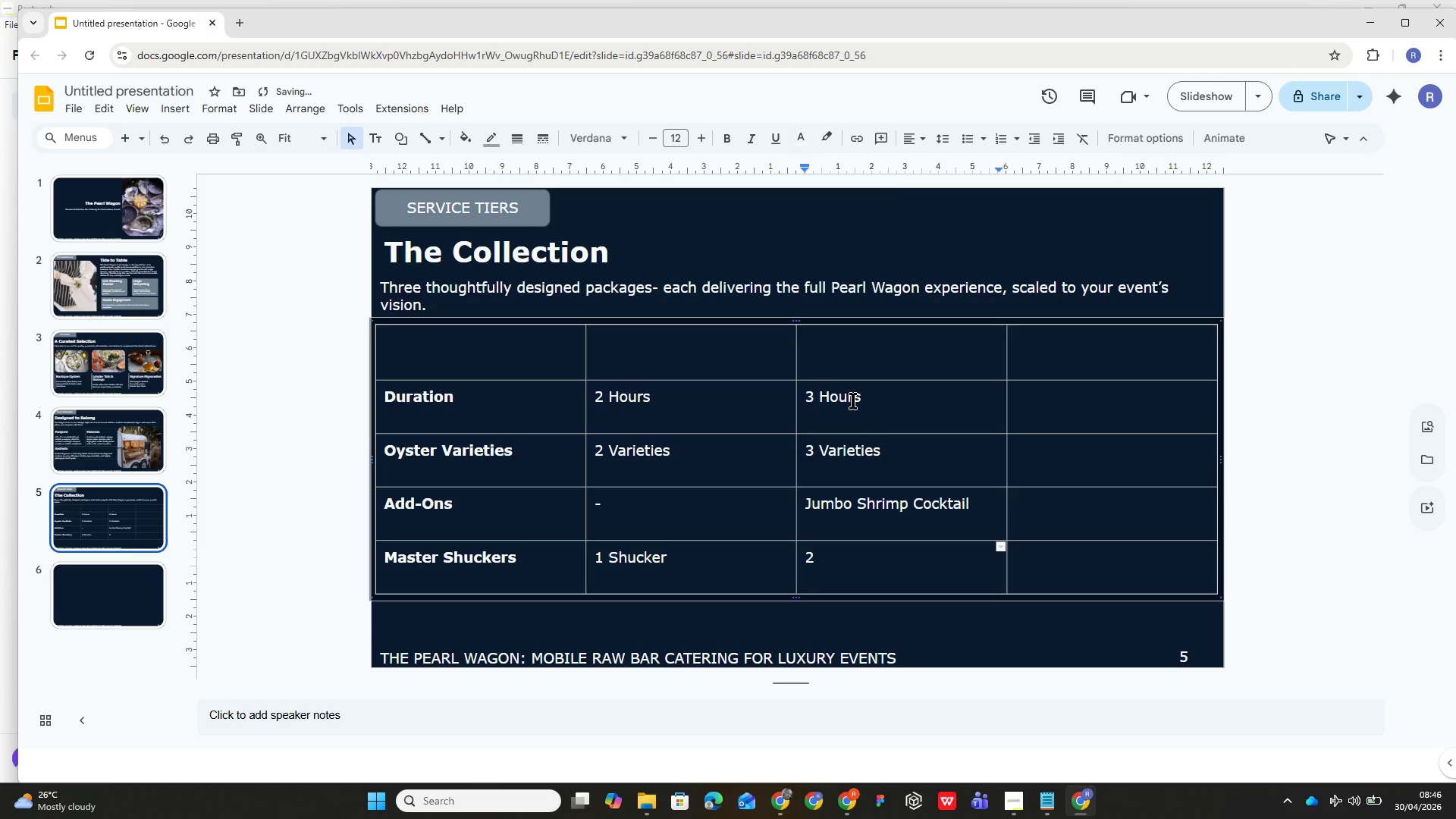 
left_click([1075, 422])
 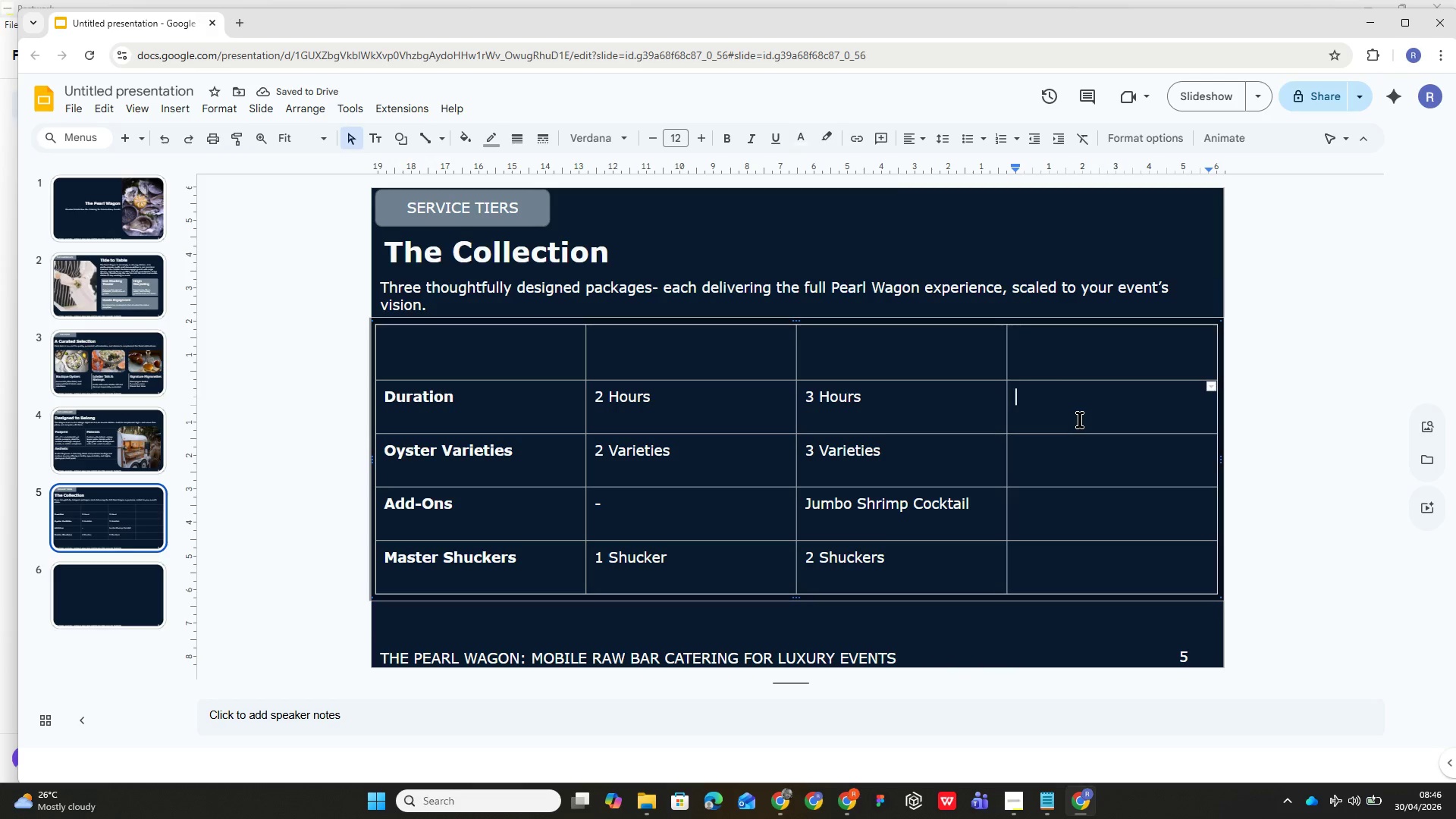 
type(4 Hours)
 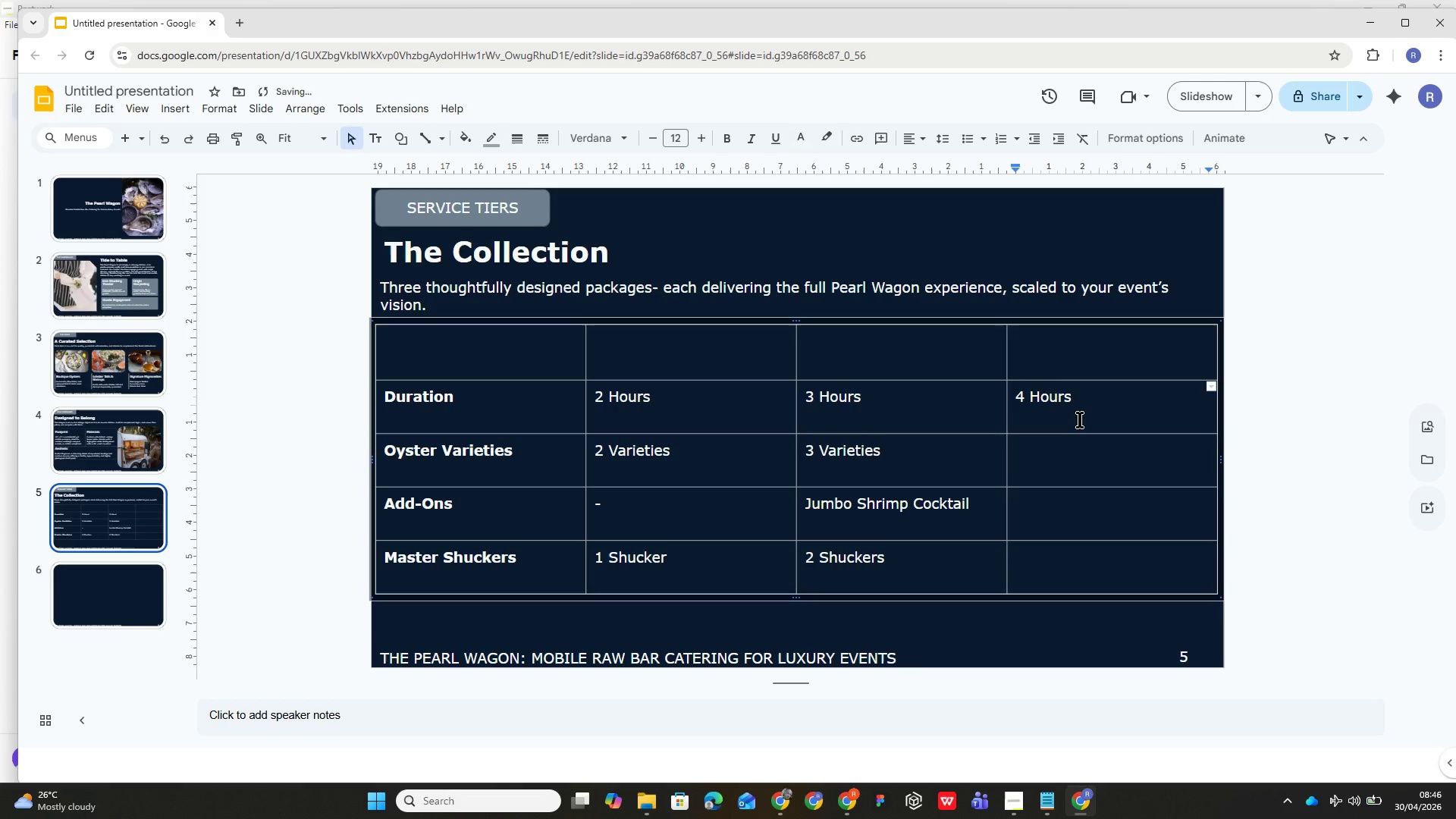 
key(ArrowDown)
 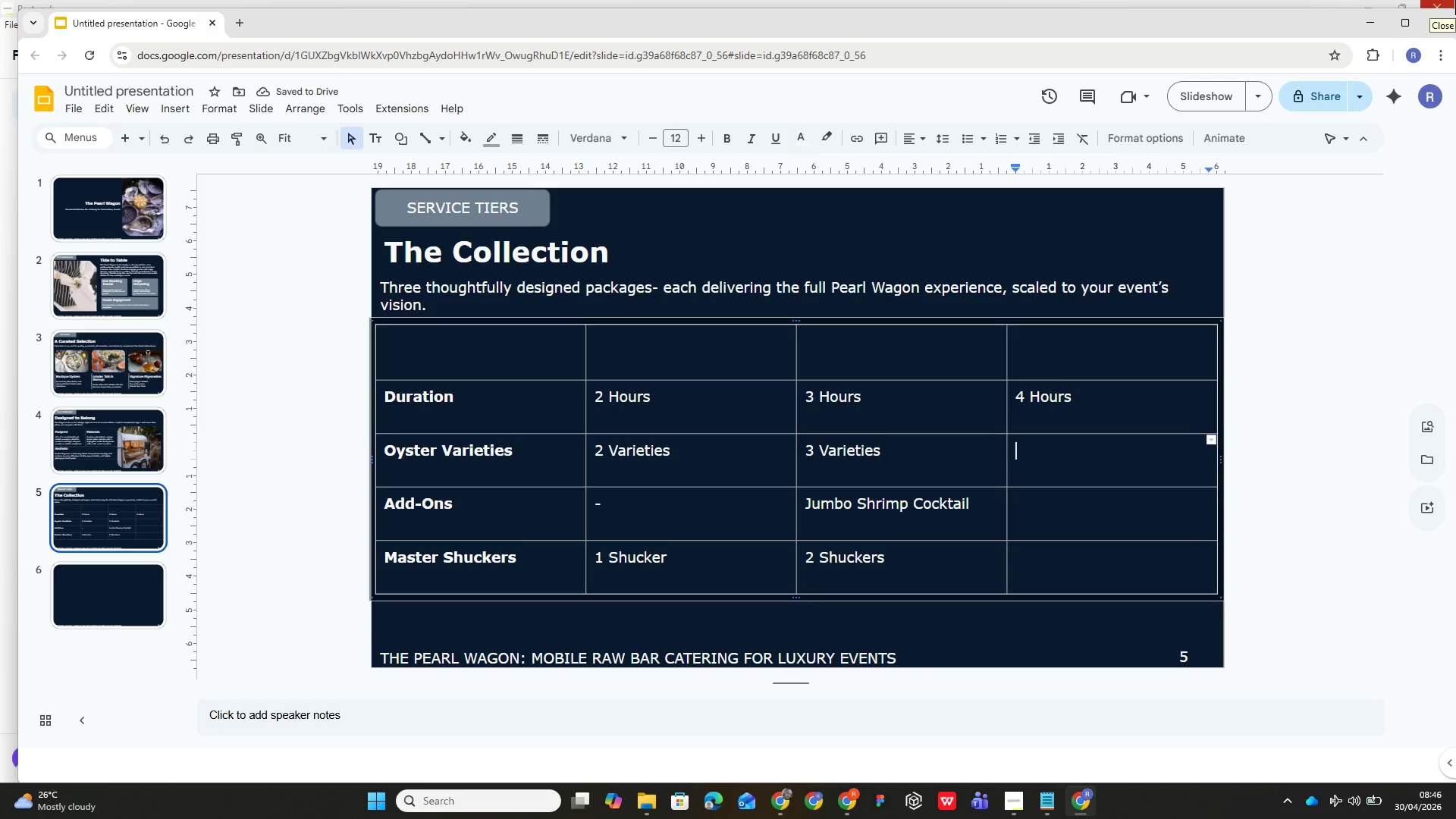 
type(Full RAw )
key(Backspace)
key(Backspace)
key(Backspace)
key(Backspace)
type(Rw)
key(Backspace)
type(aw )
 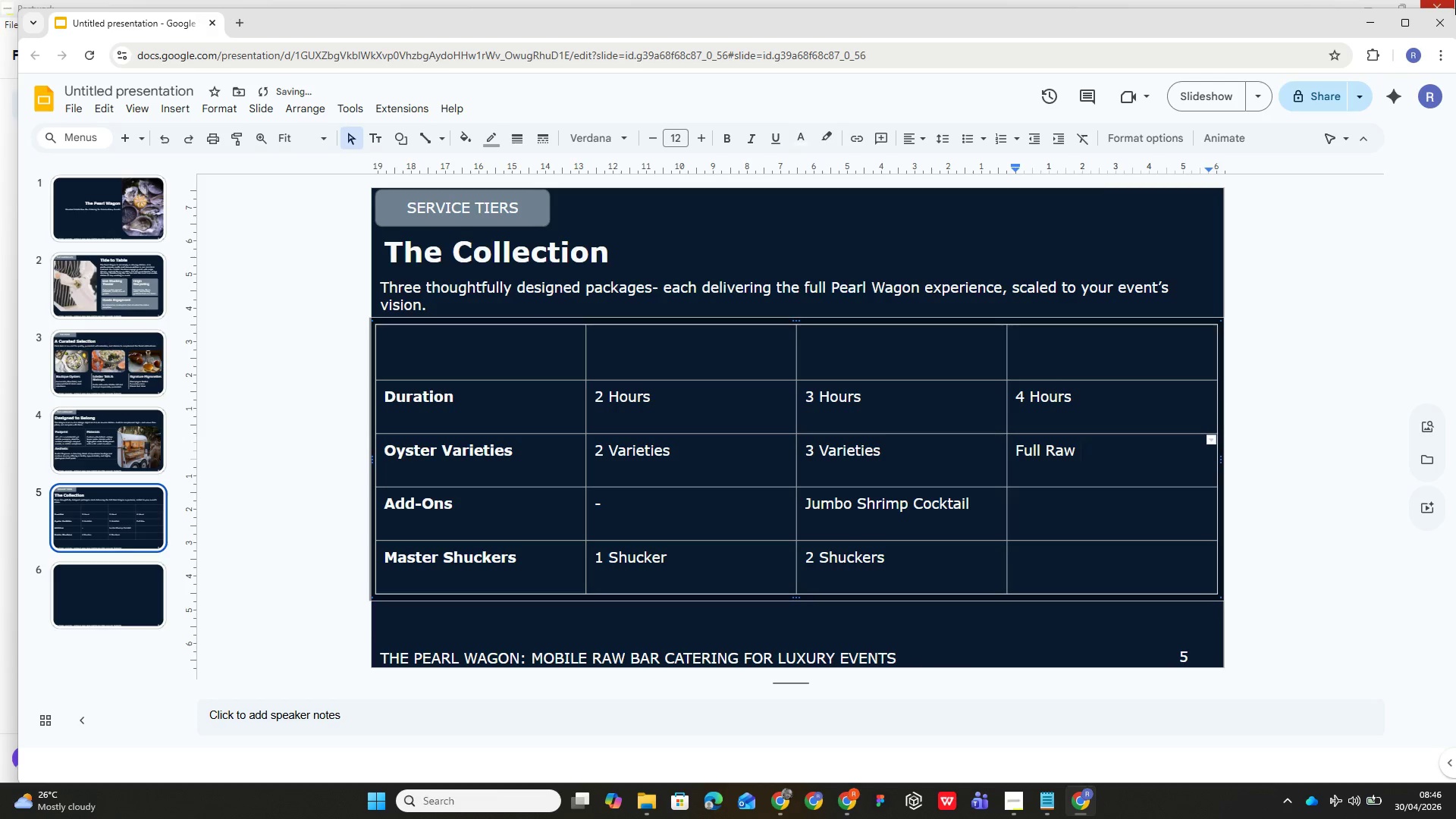 
wait(5.73)
 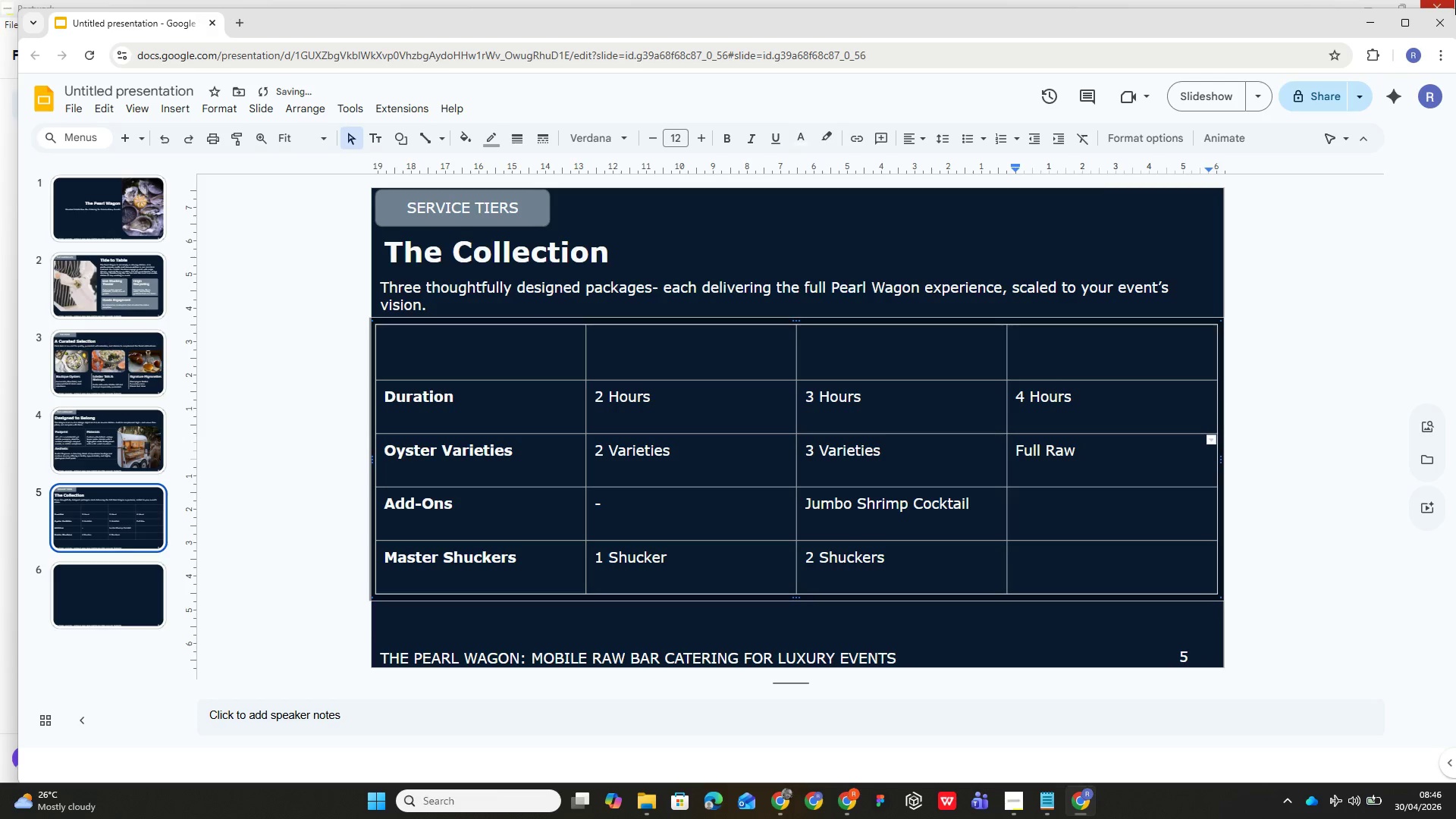 
type(Bar)
 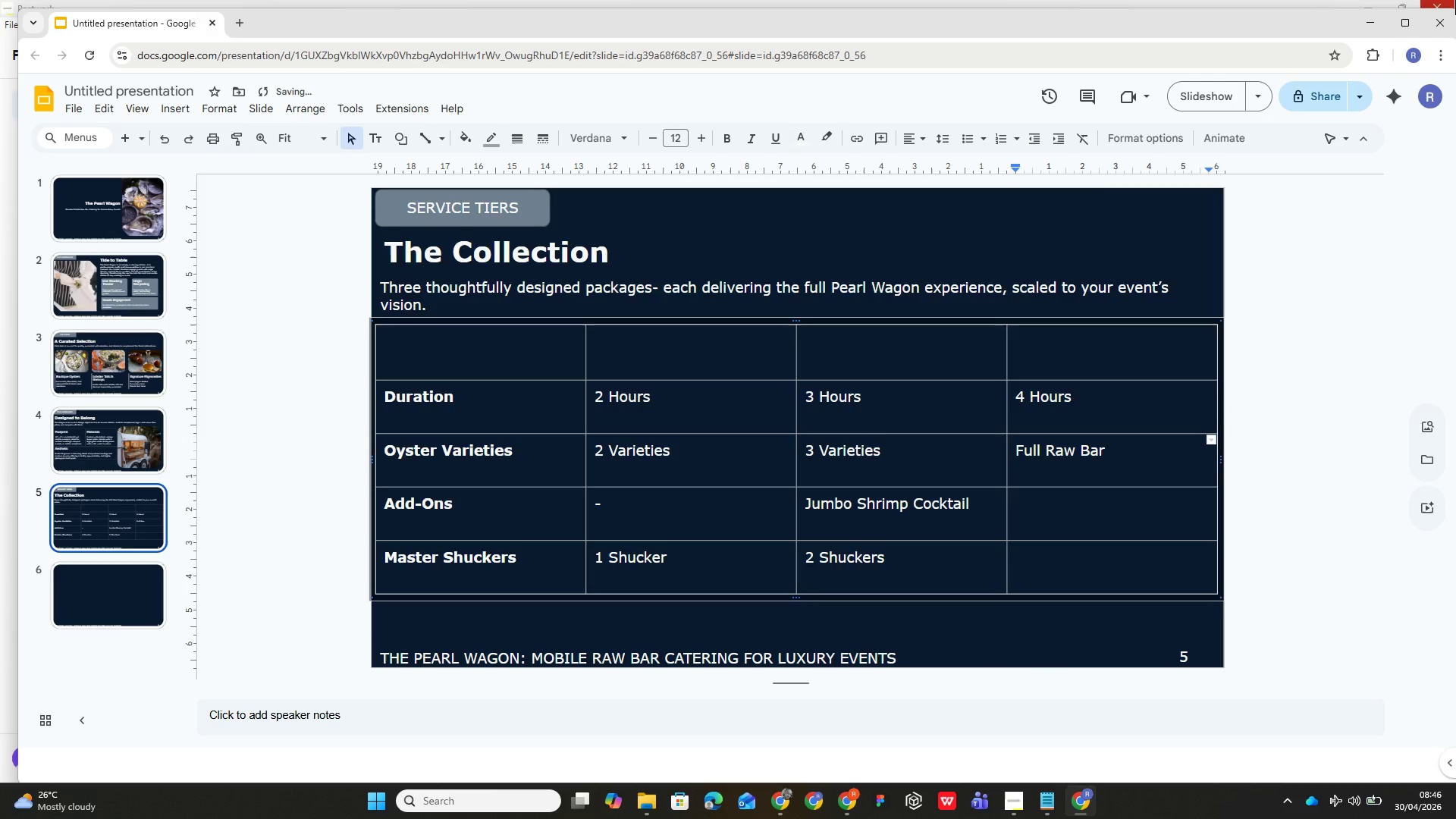 
key(ArrowDown)
 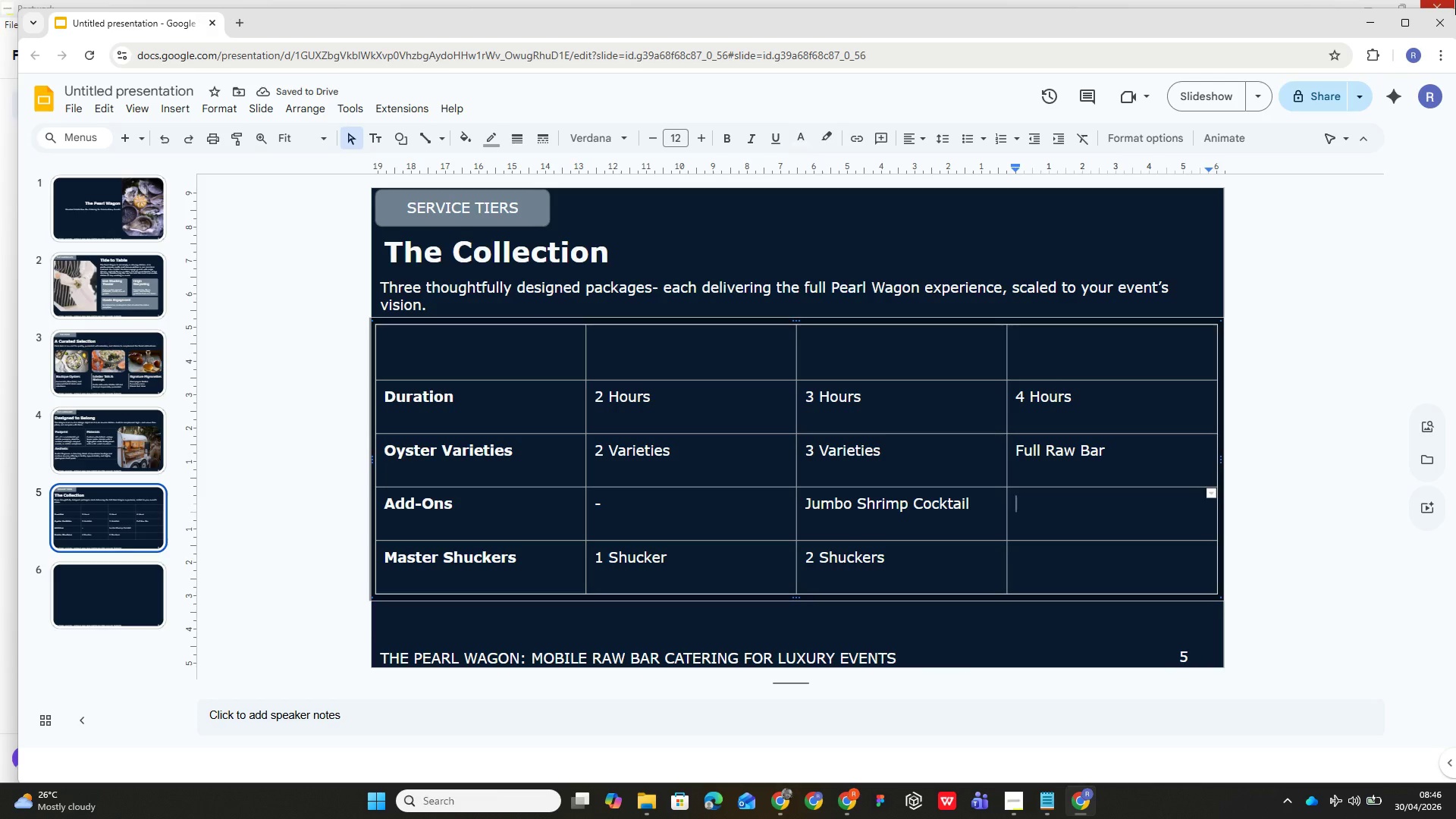 
type(Shrimo)
 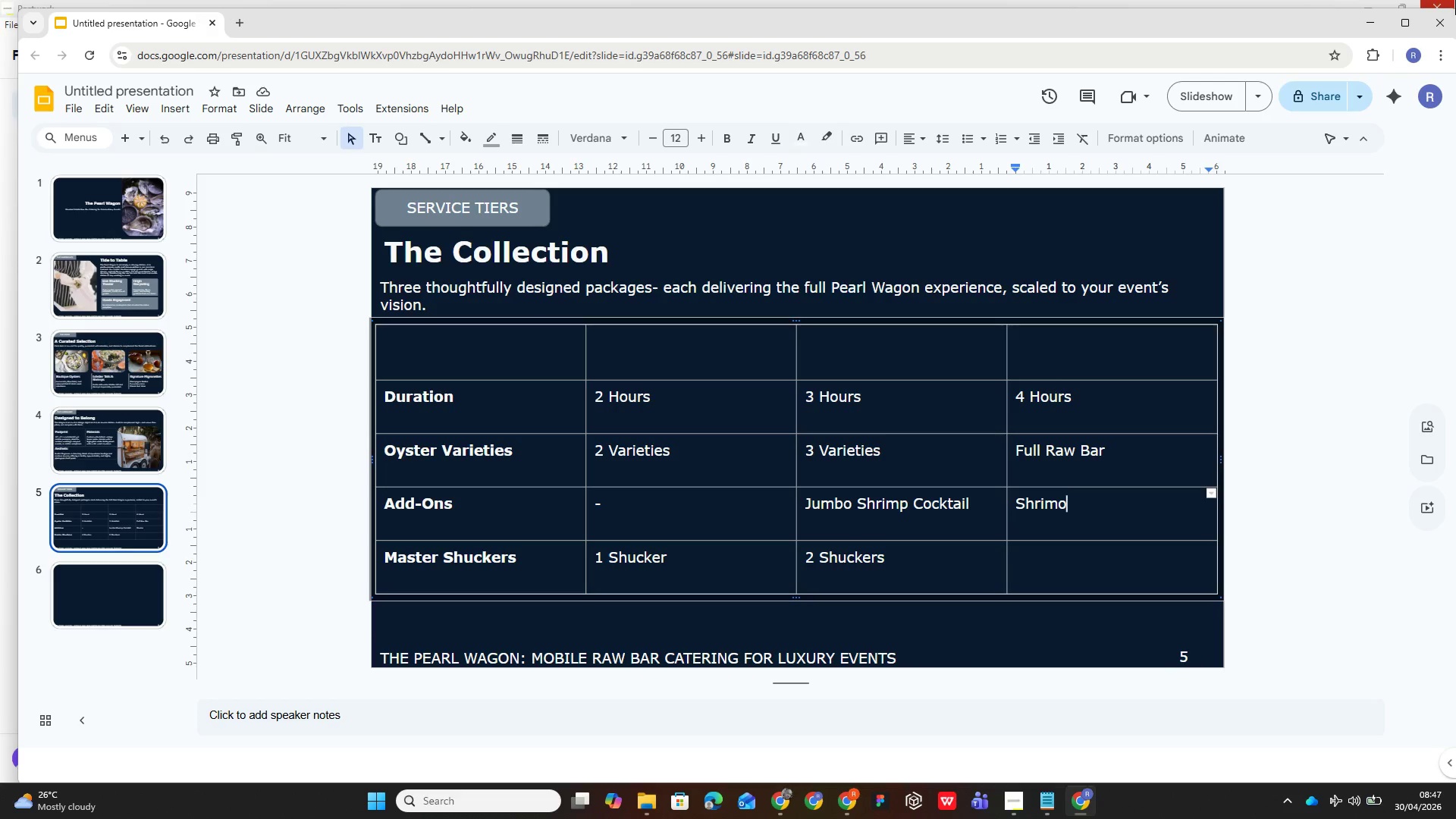 
wait(27.91)
 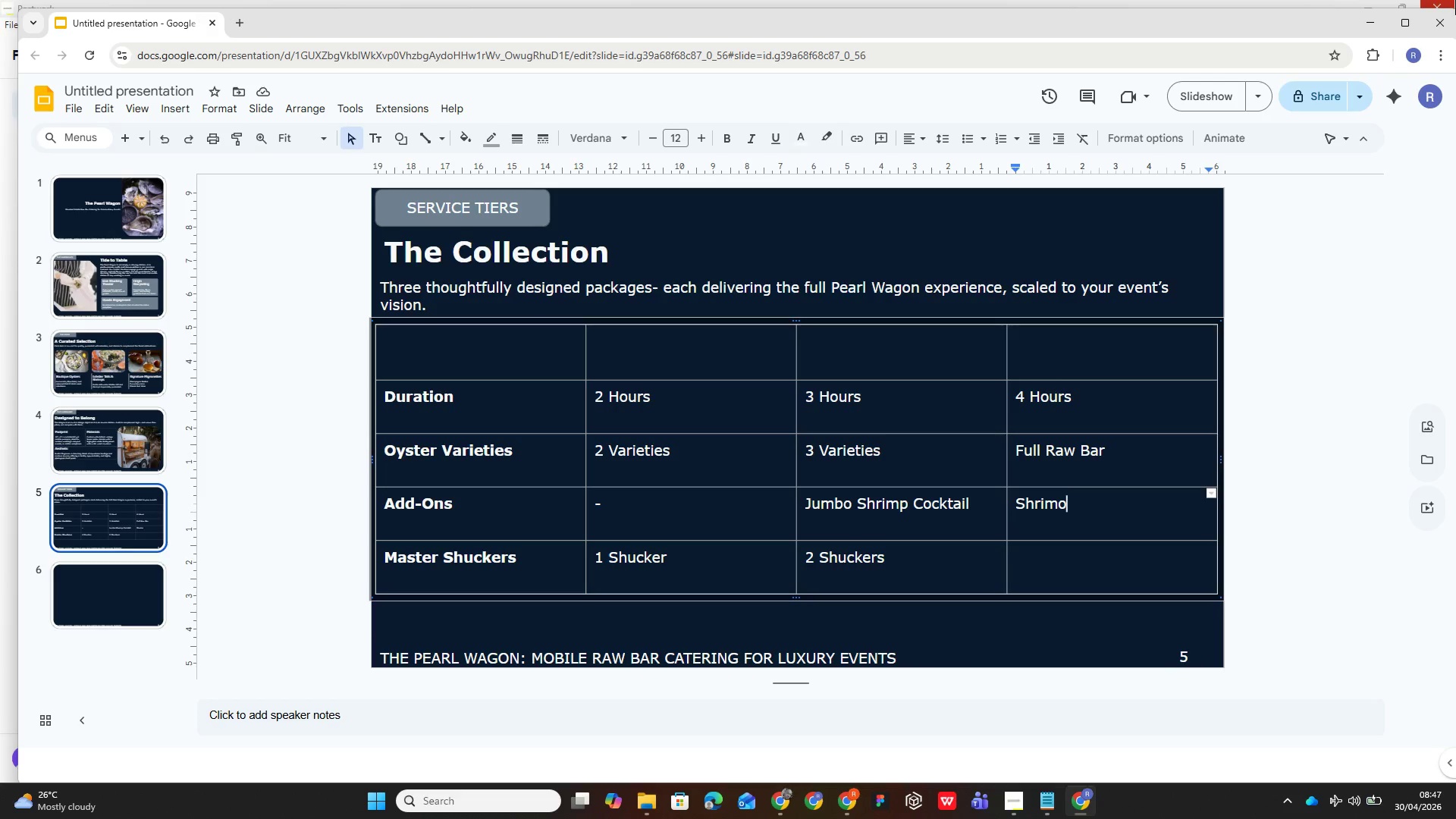 
key(Backspace)
type(p + COld )
key(Backspace)
key(Backspace)
key(Backspace)
key(Backspace)
type(old LObster)
key(Backspace)
key(Backspace)
key(Backspace)
key(Backspace)
key(Backspace)
key(Backspace)
type(obster)
 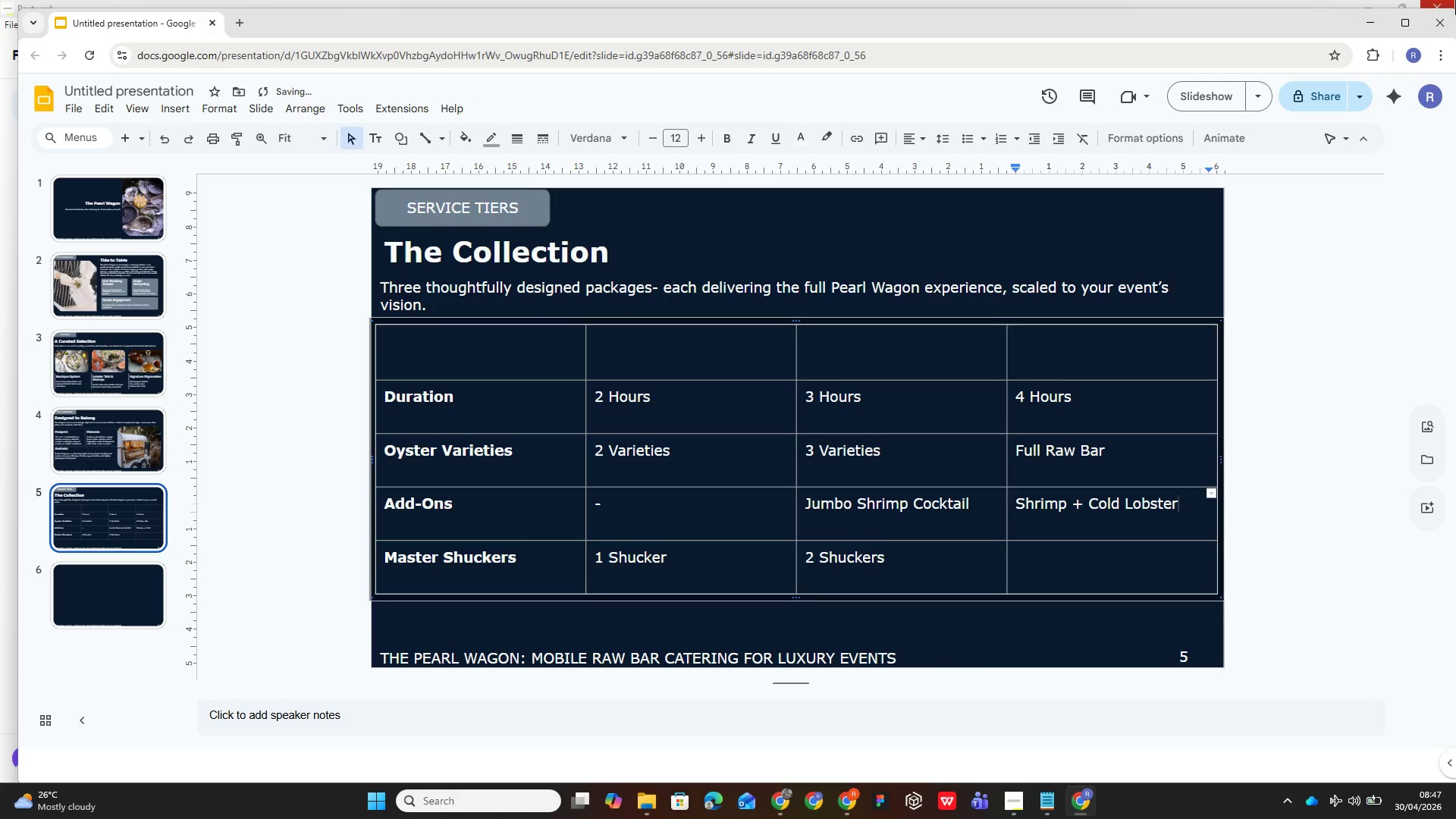 
key(ArrowDown)
 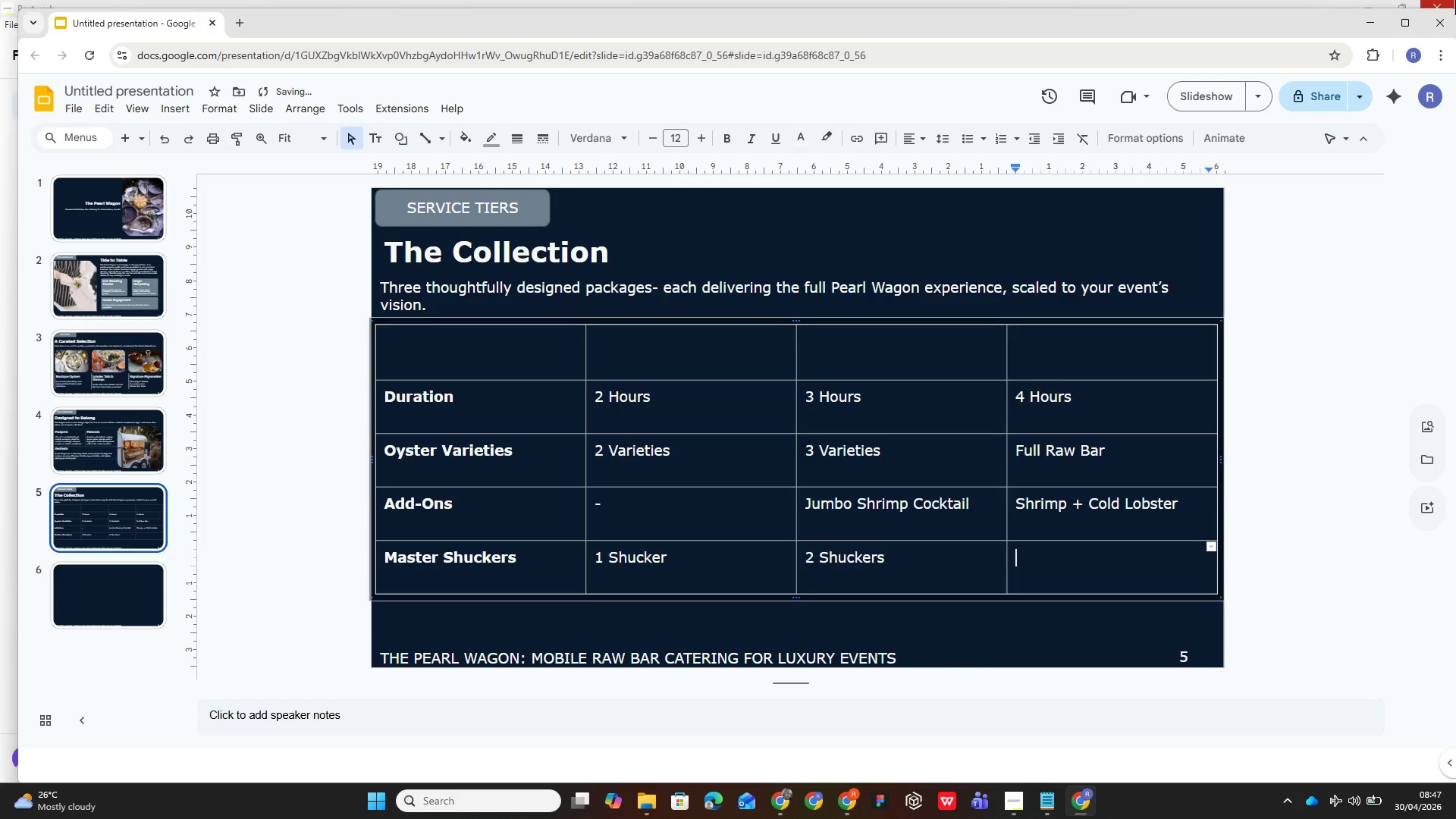 
type(3 Shuckers)
 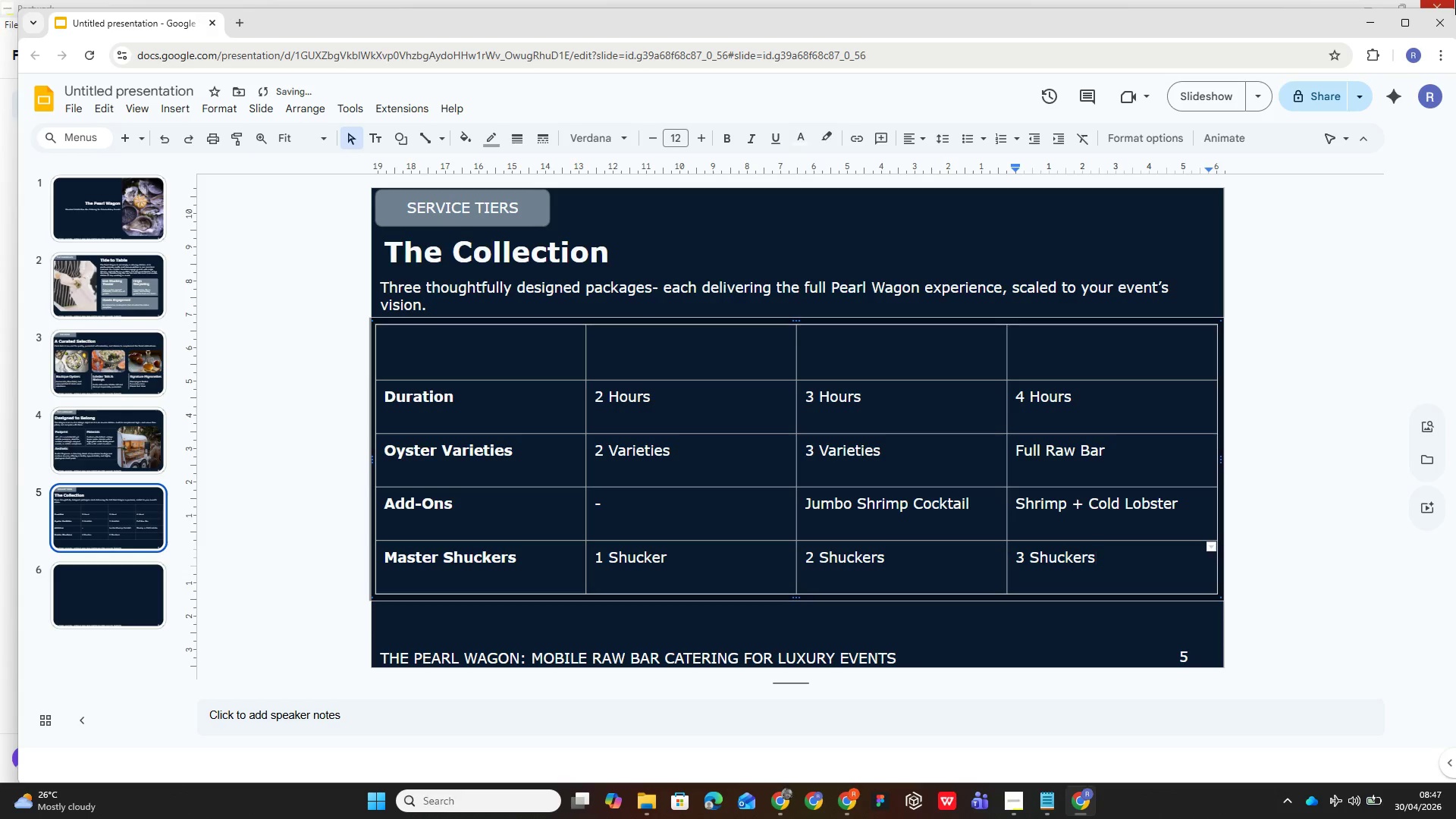 
wait(9.66)
 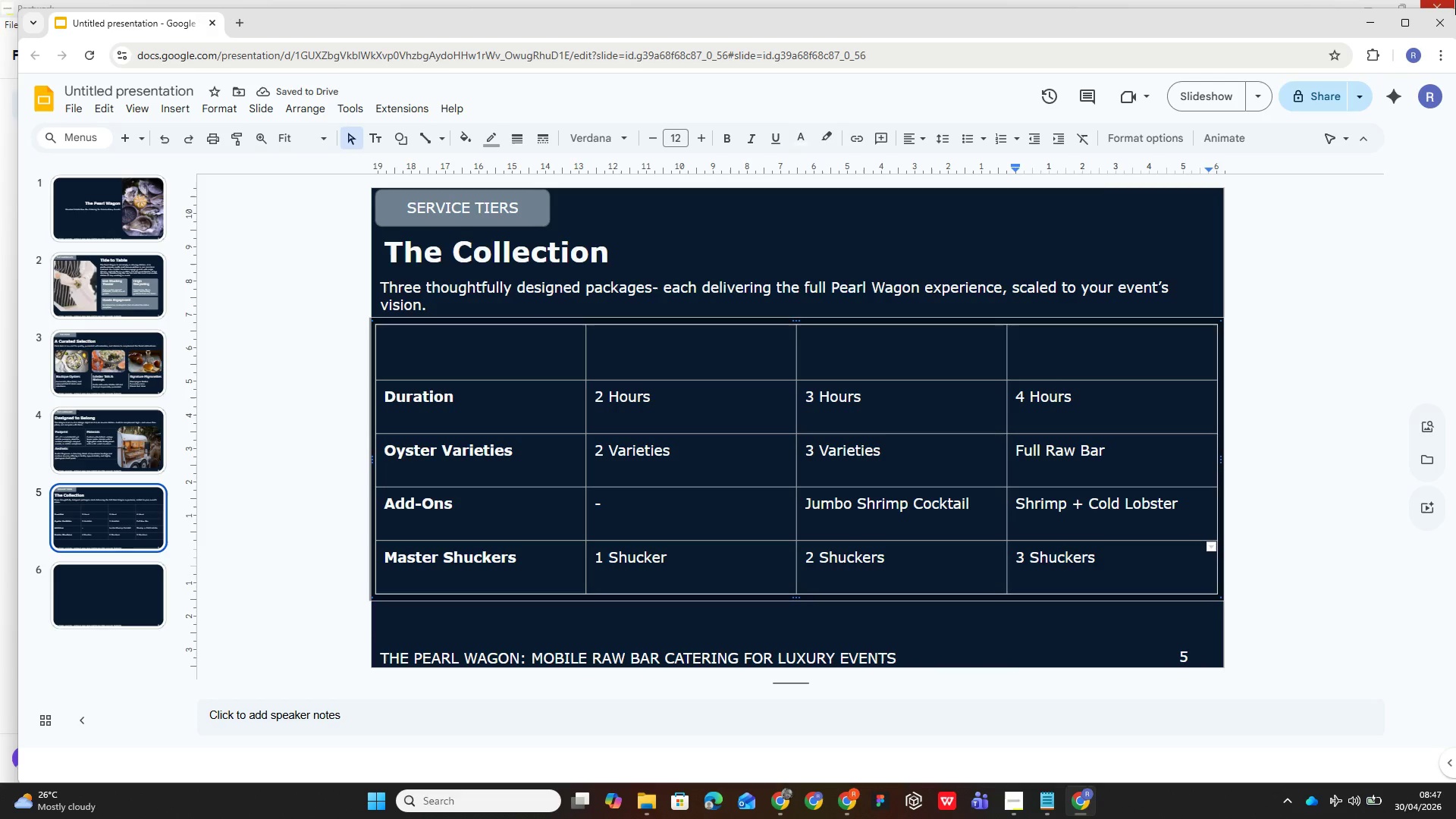 
left_click([1012, 805])